 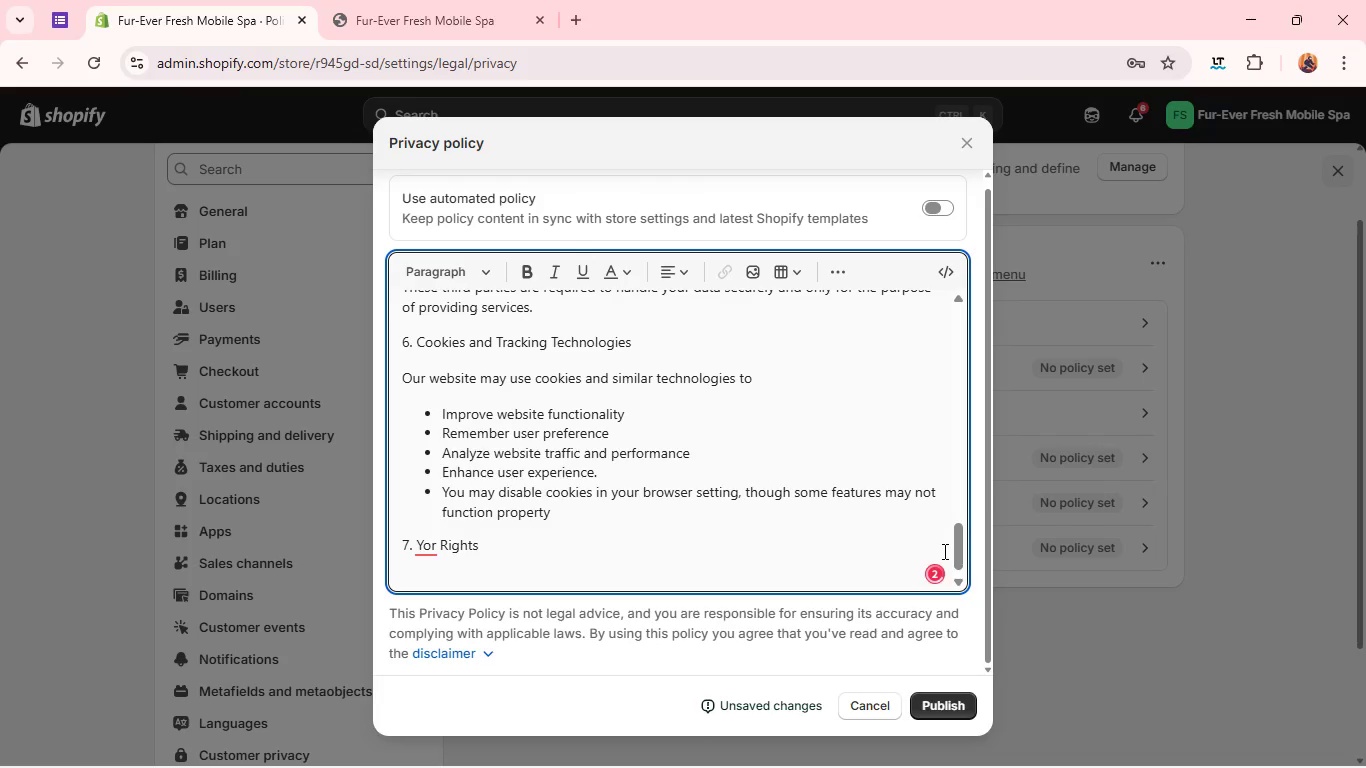 
left_click([432, 542])
 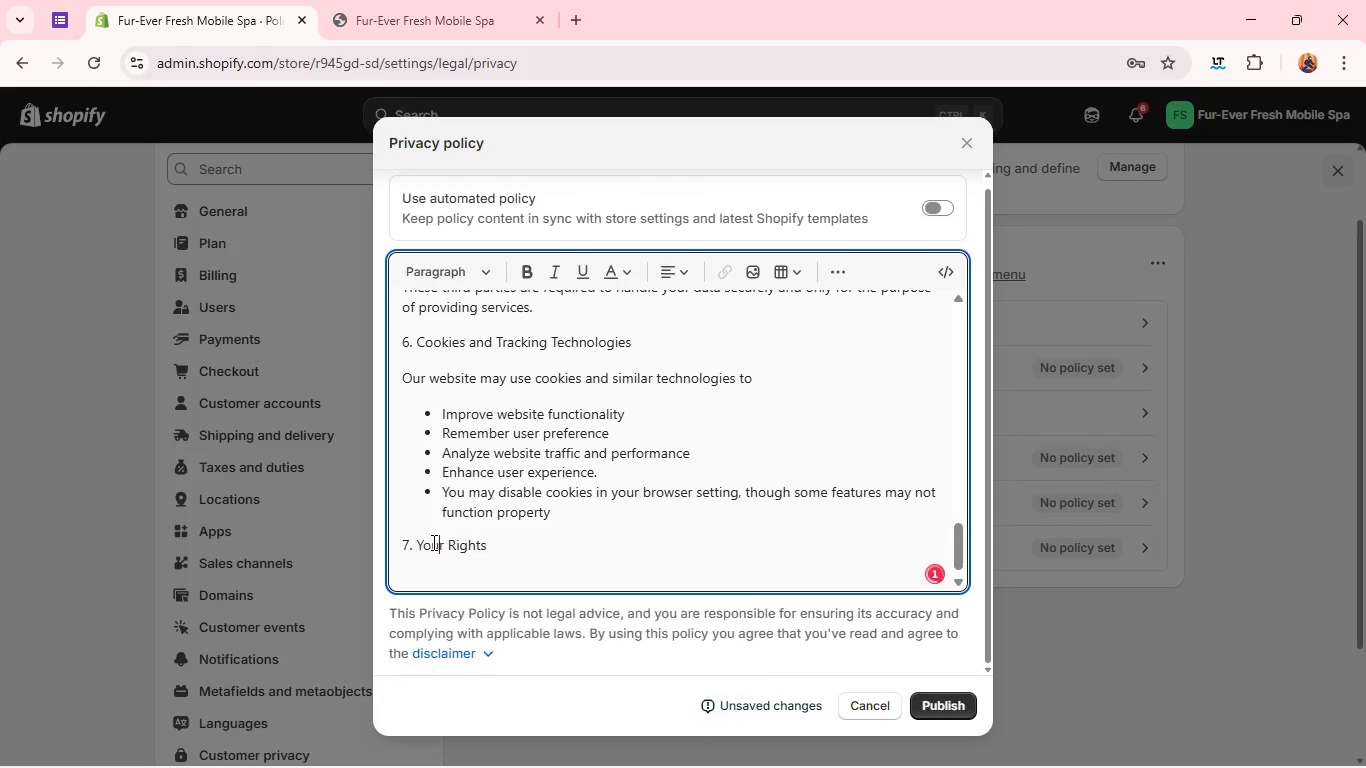 
key(U)
 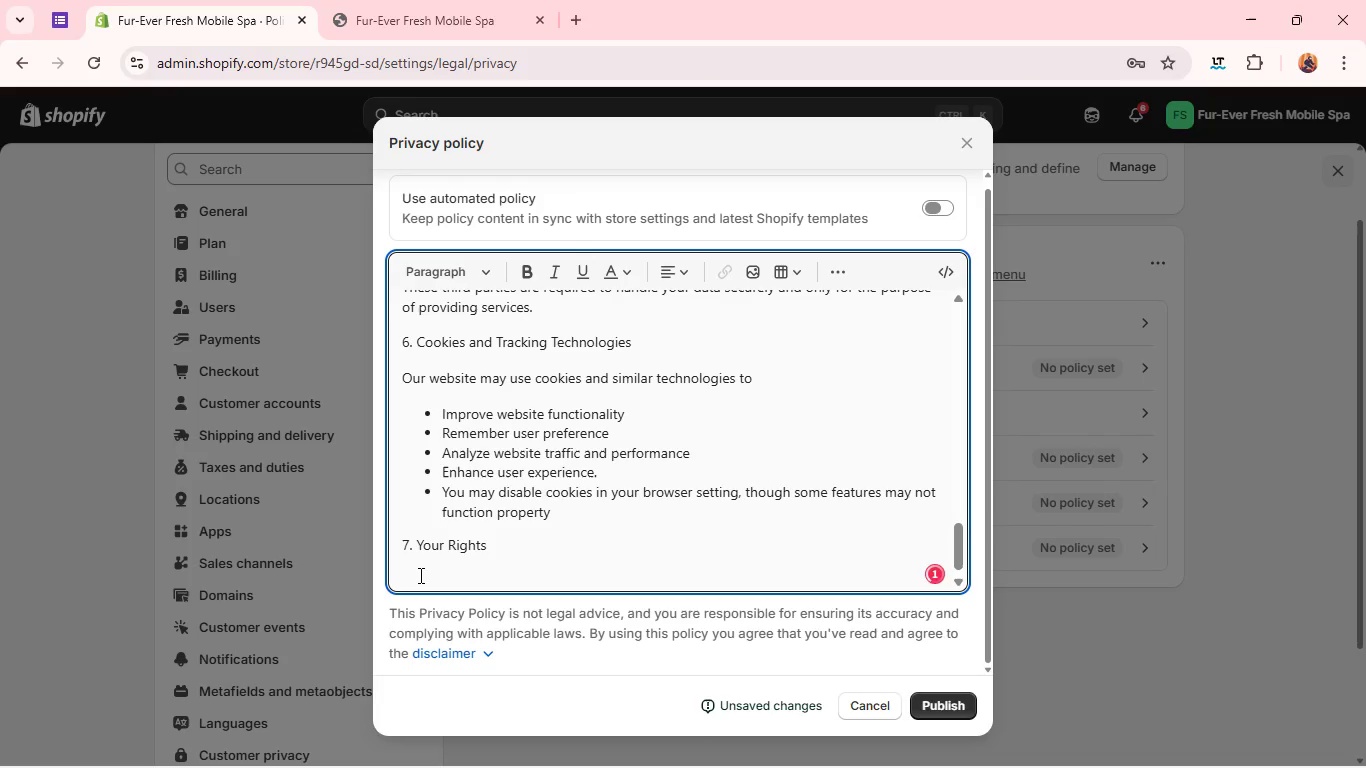 
left_click([419, 575])
 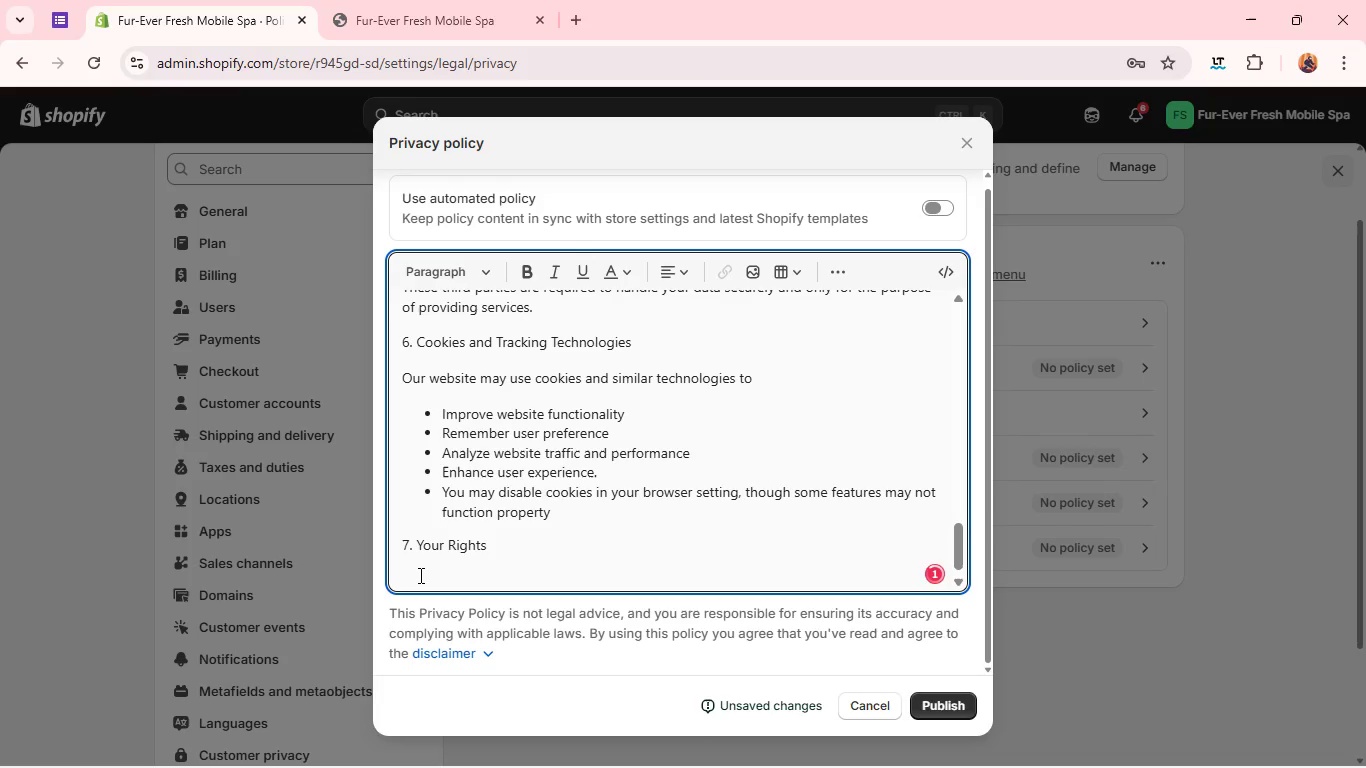 
type(Depending on your location )
key(Backspace)
type(, you may jj)
key(Backspace)
key(Backspace)
type(have roghtd reg)
 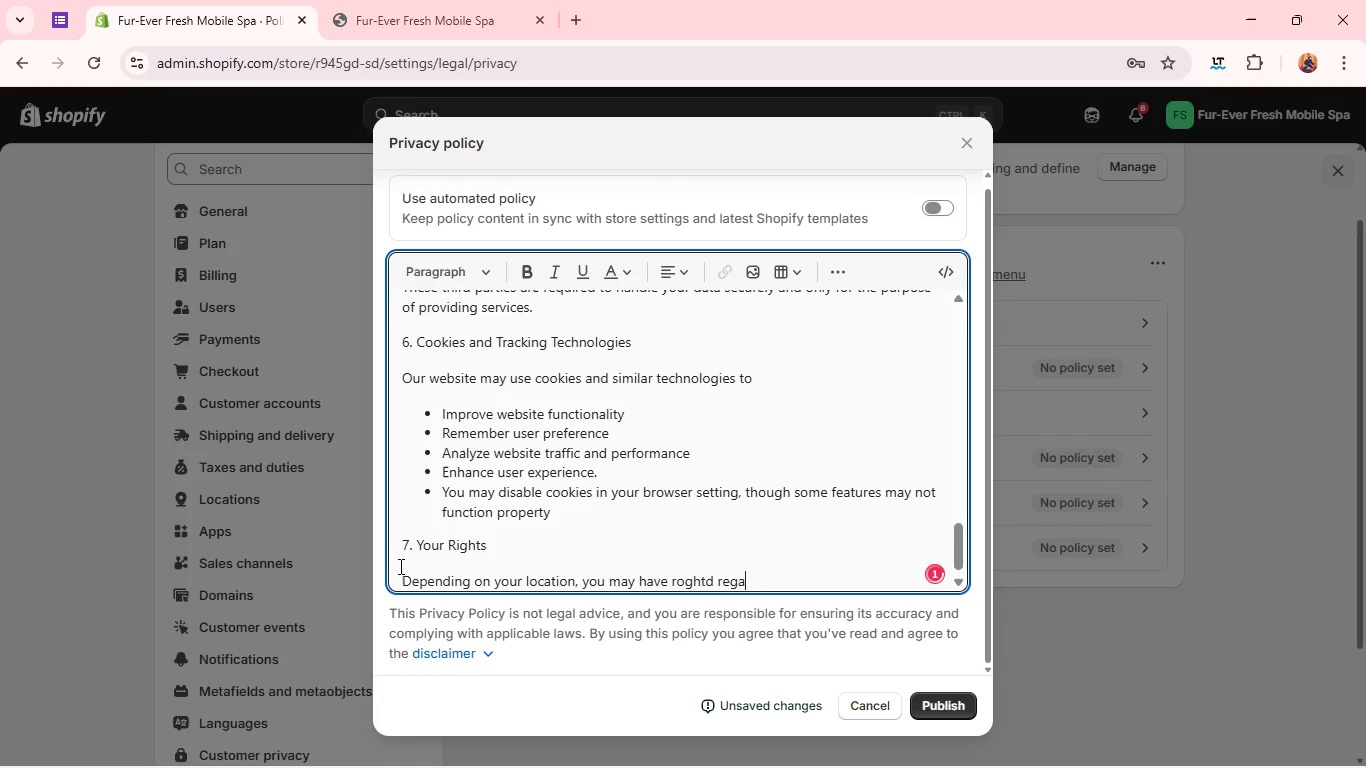 
type(arde)
 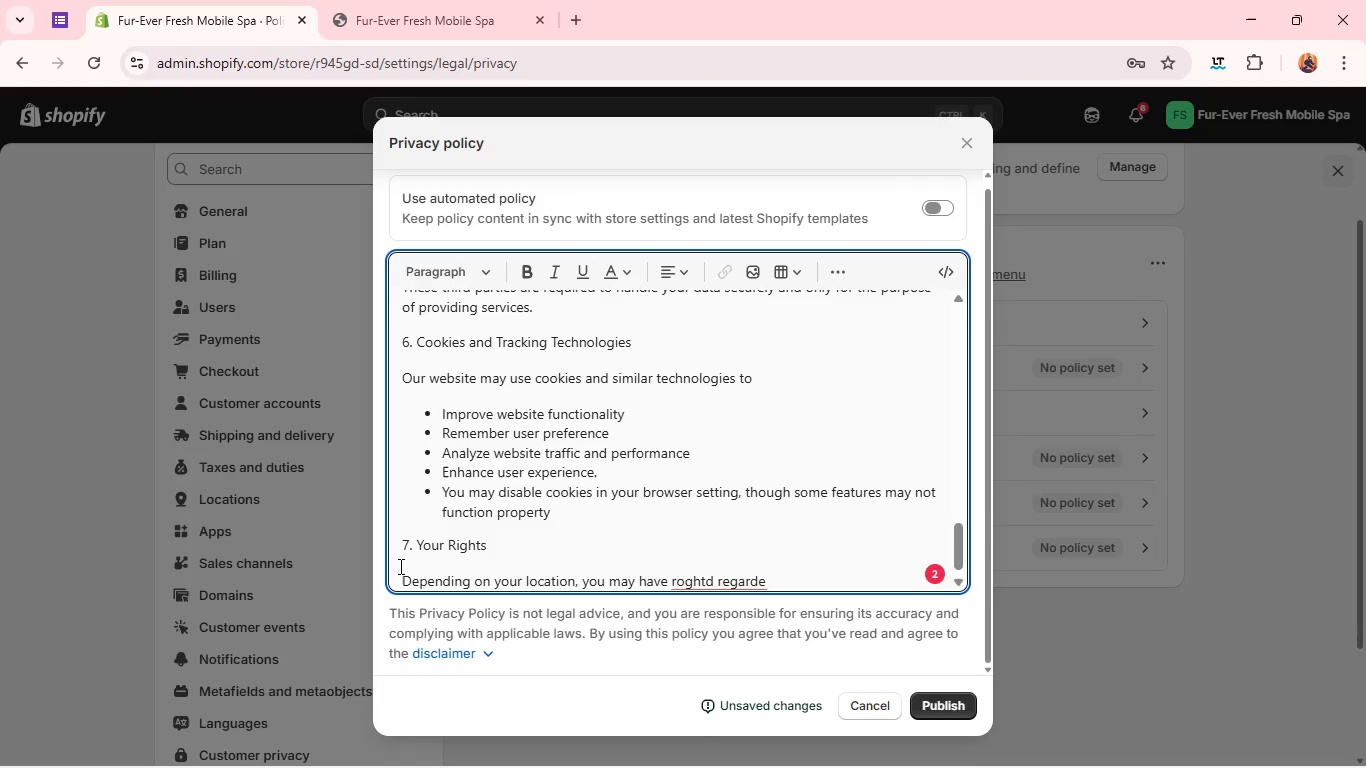 
wait(5.23)
 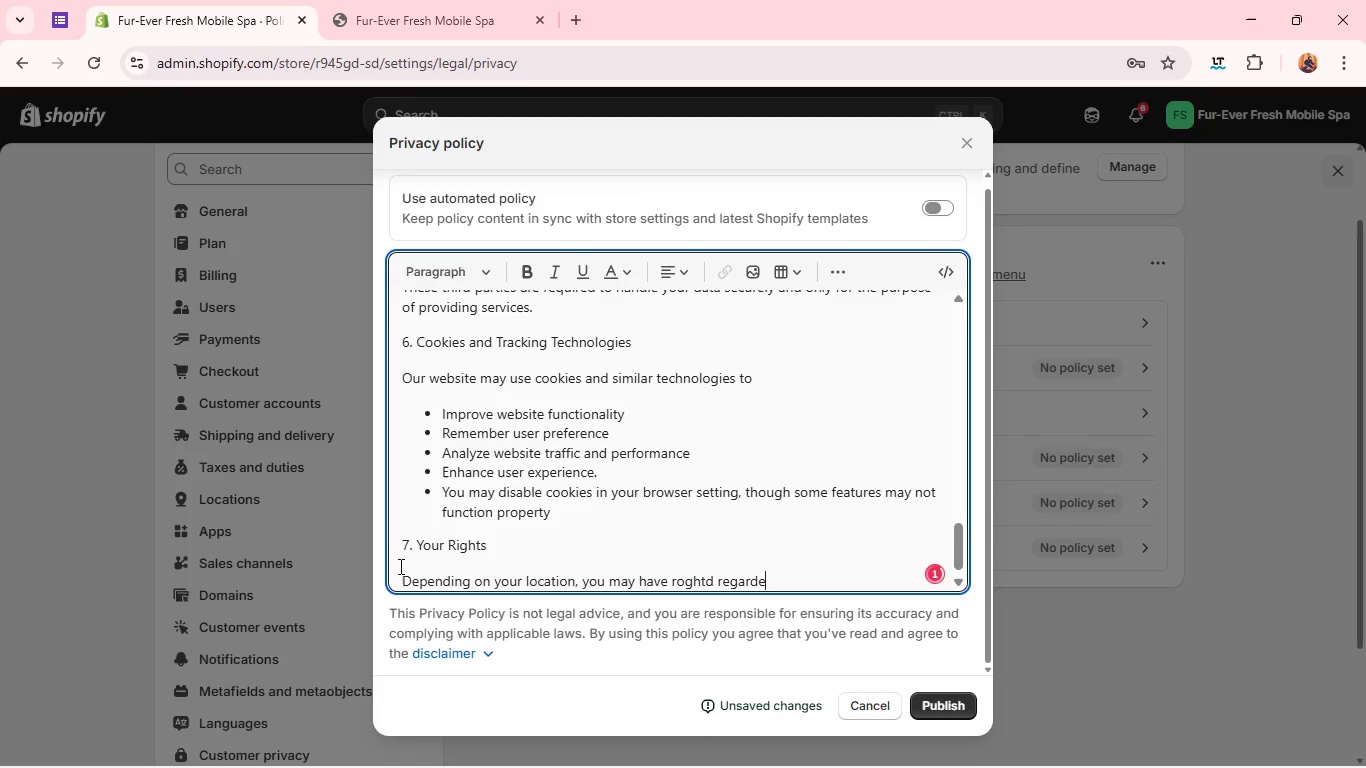 
key(Backspace)
type(ing)
 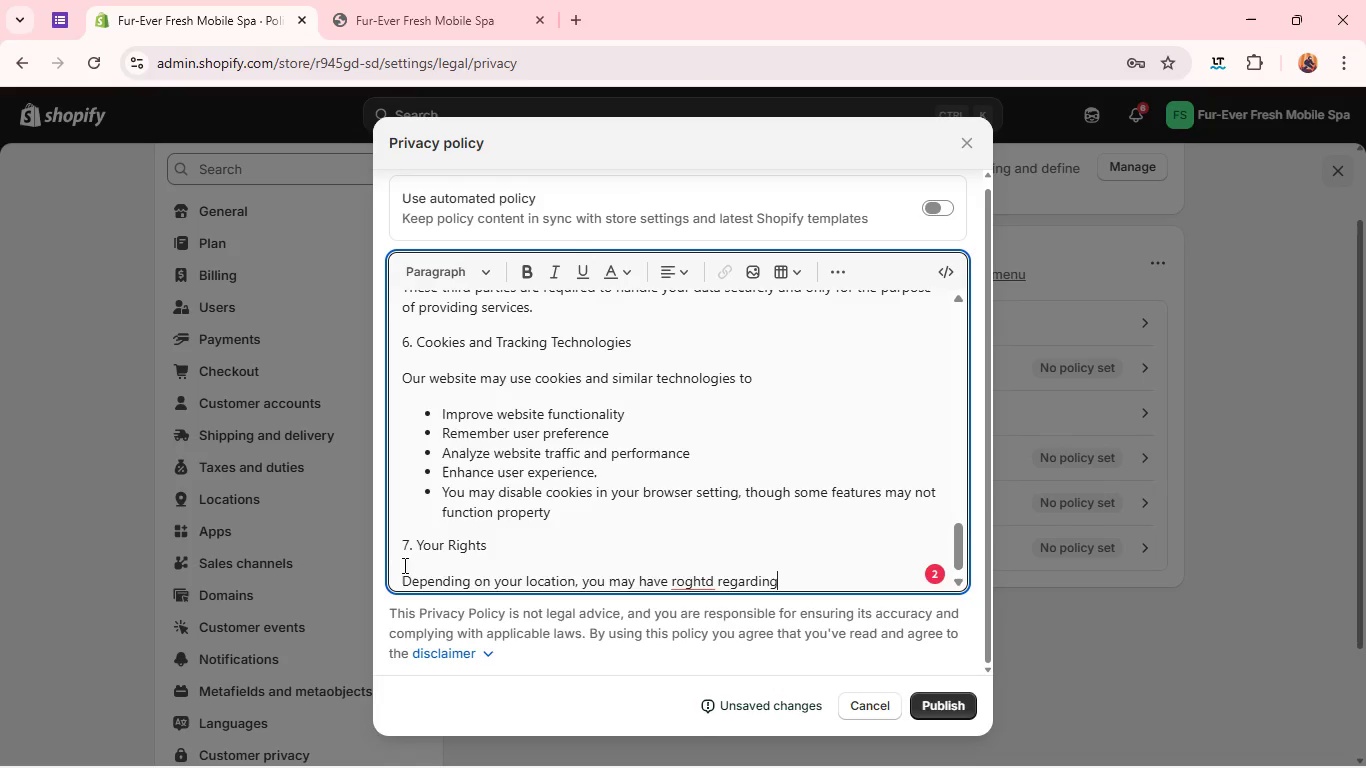 
wait(5.86)
 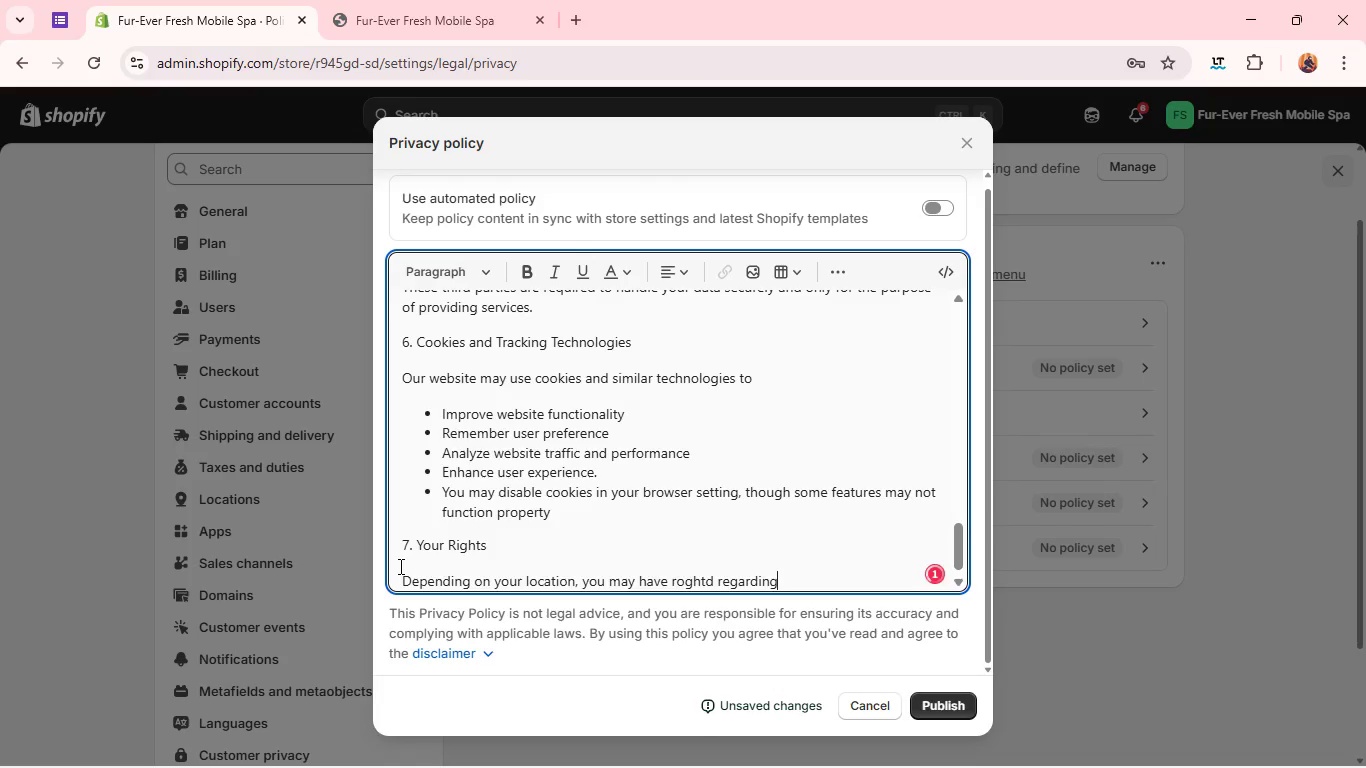 
left_click([696, 577])
 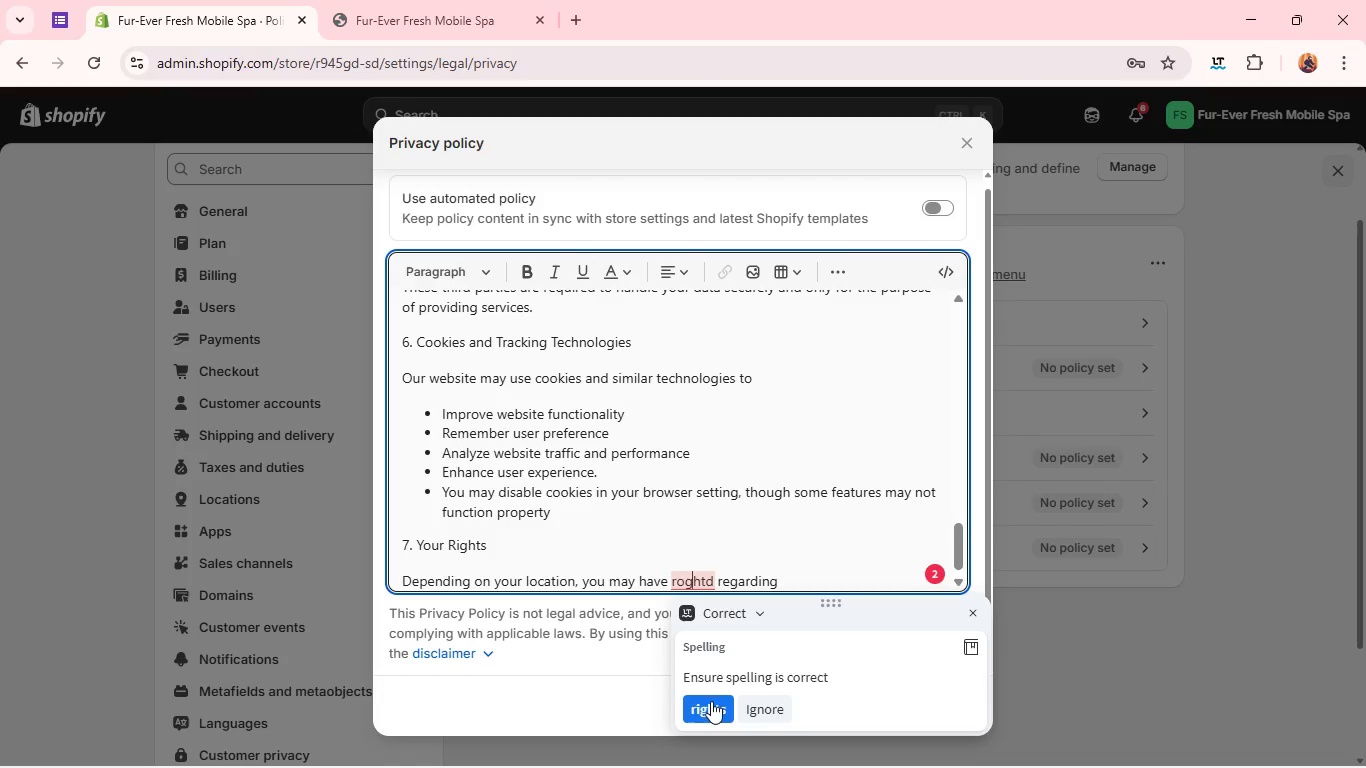 
left_click([711, 701])
 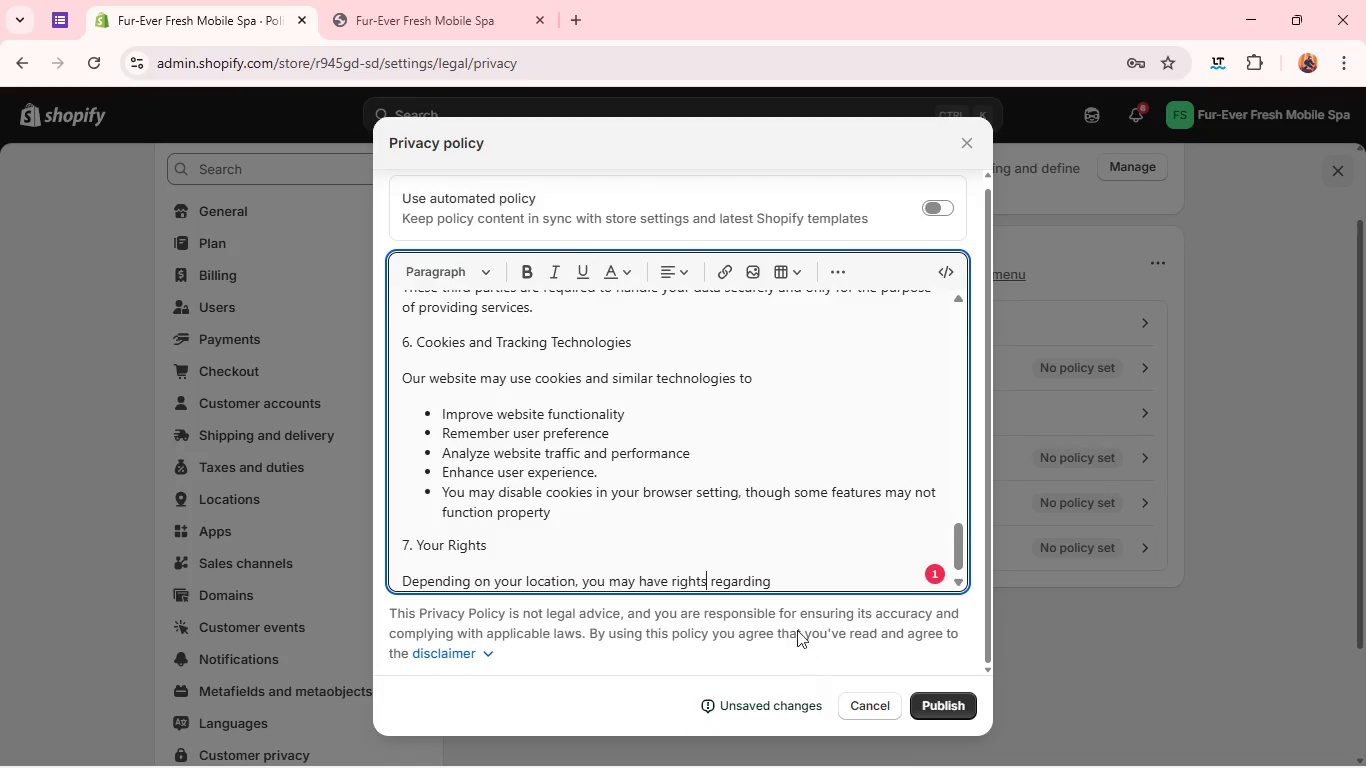 
left_click([788, 576])
 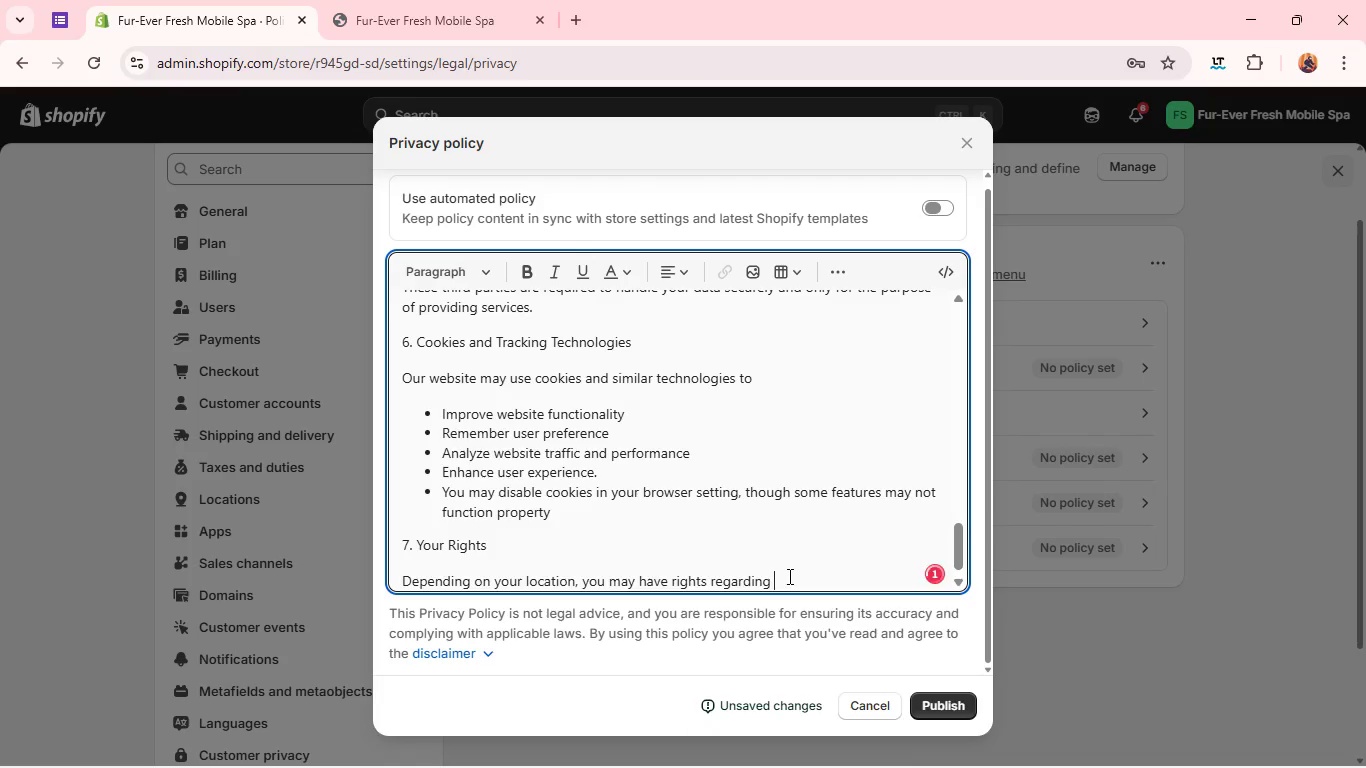 
type( your personal data, including:)
 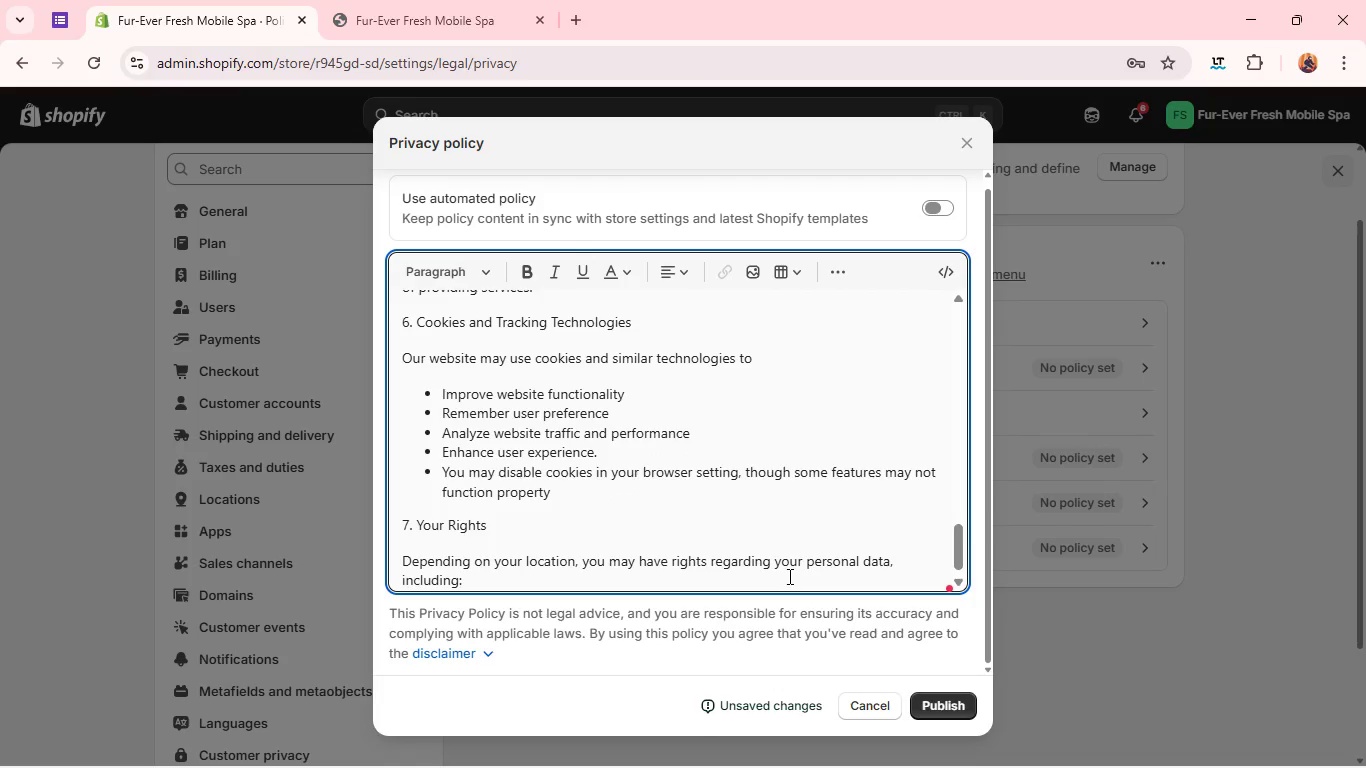 
key(Enter)
 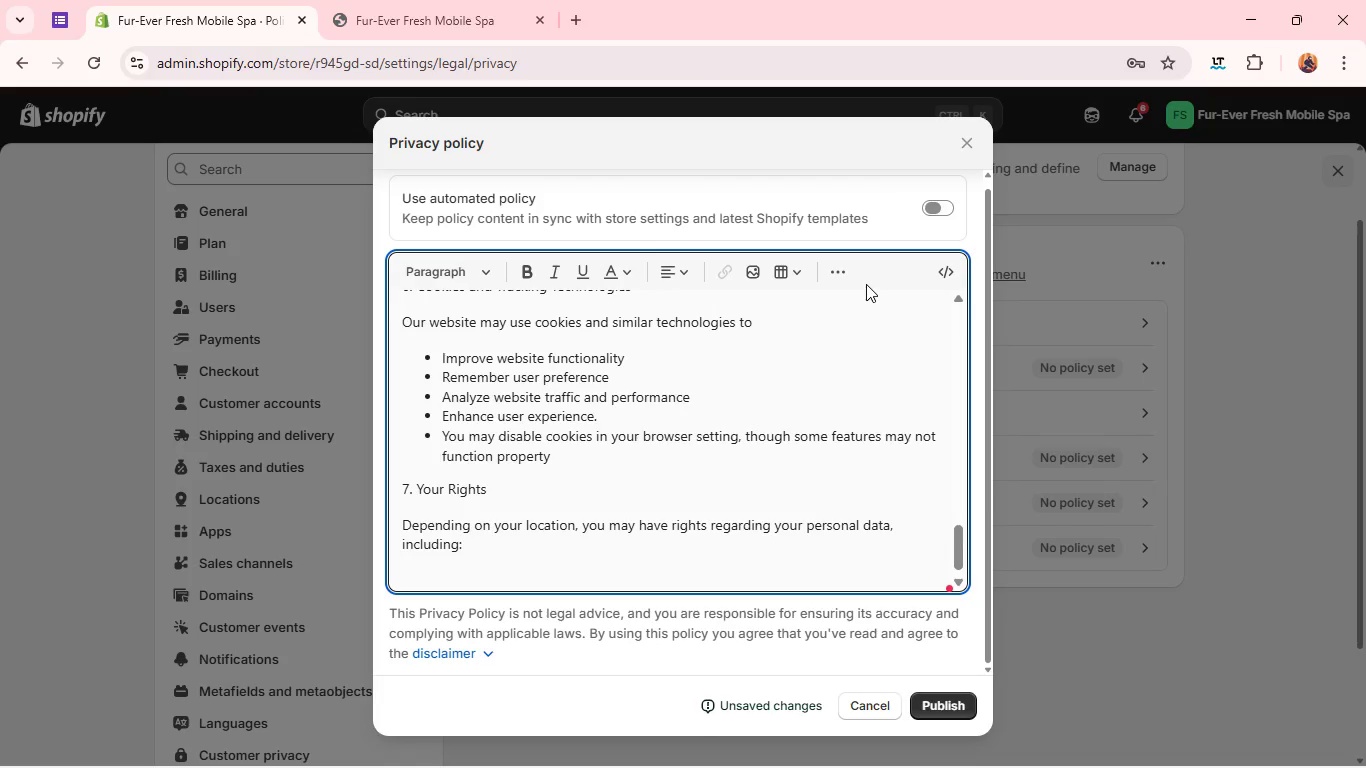 
left_click([850, 271])
 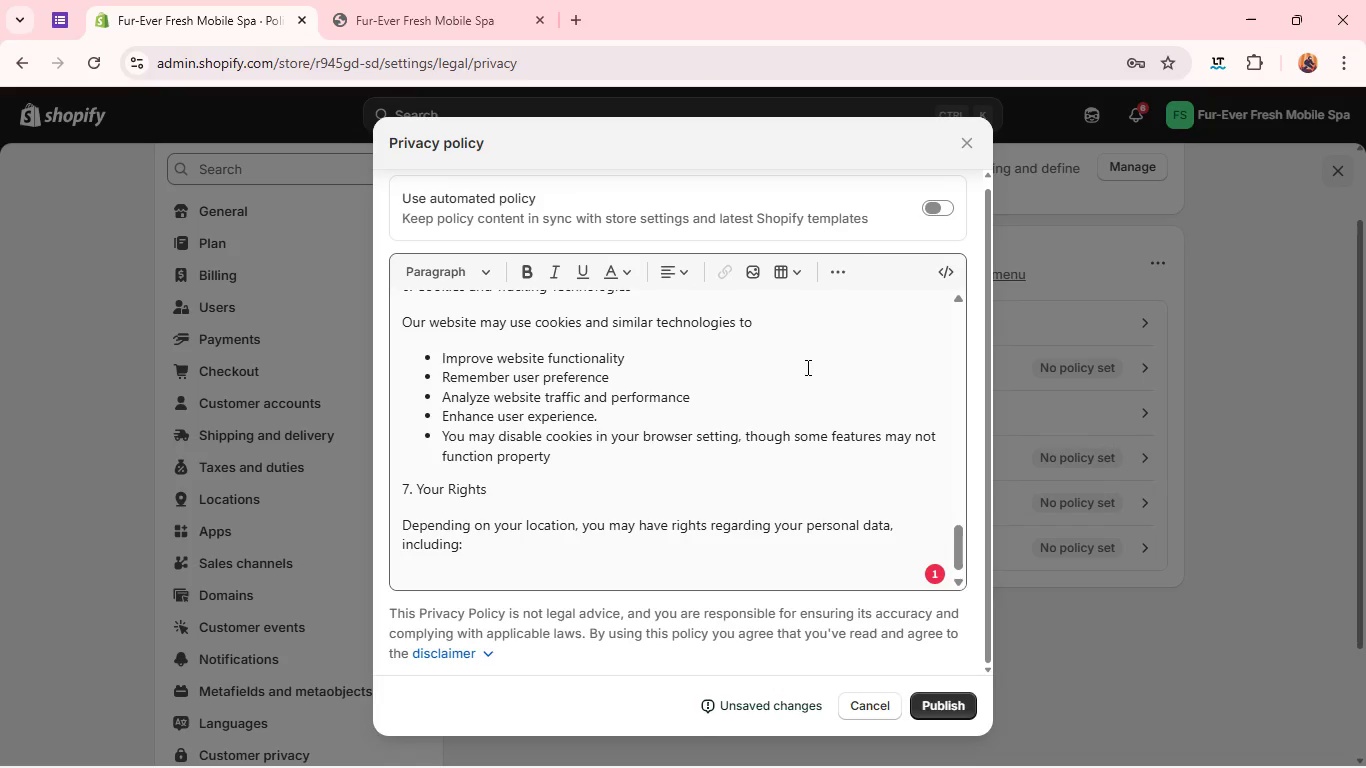 
wait(5.55)
 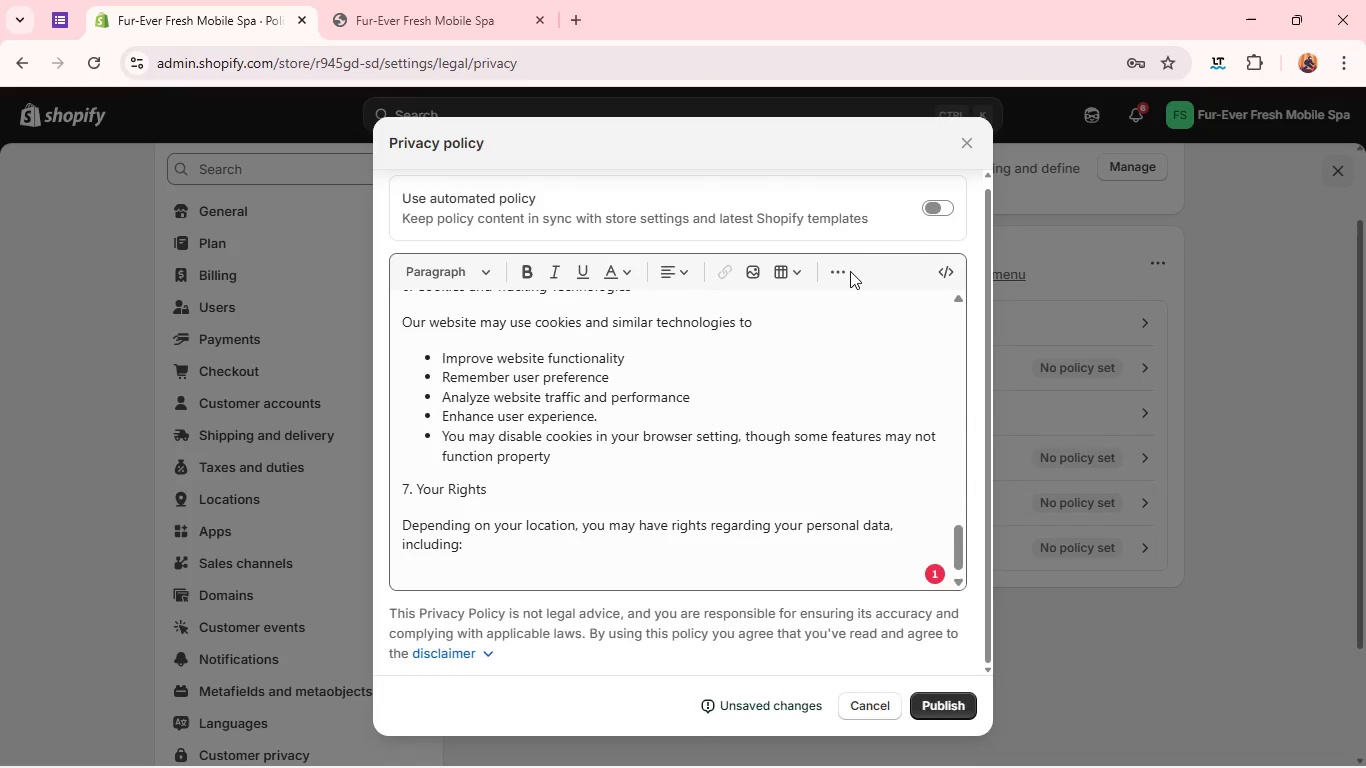 
left_click([841, 277])
 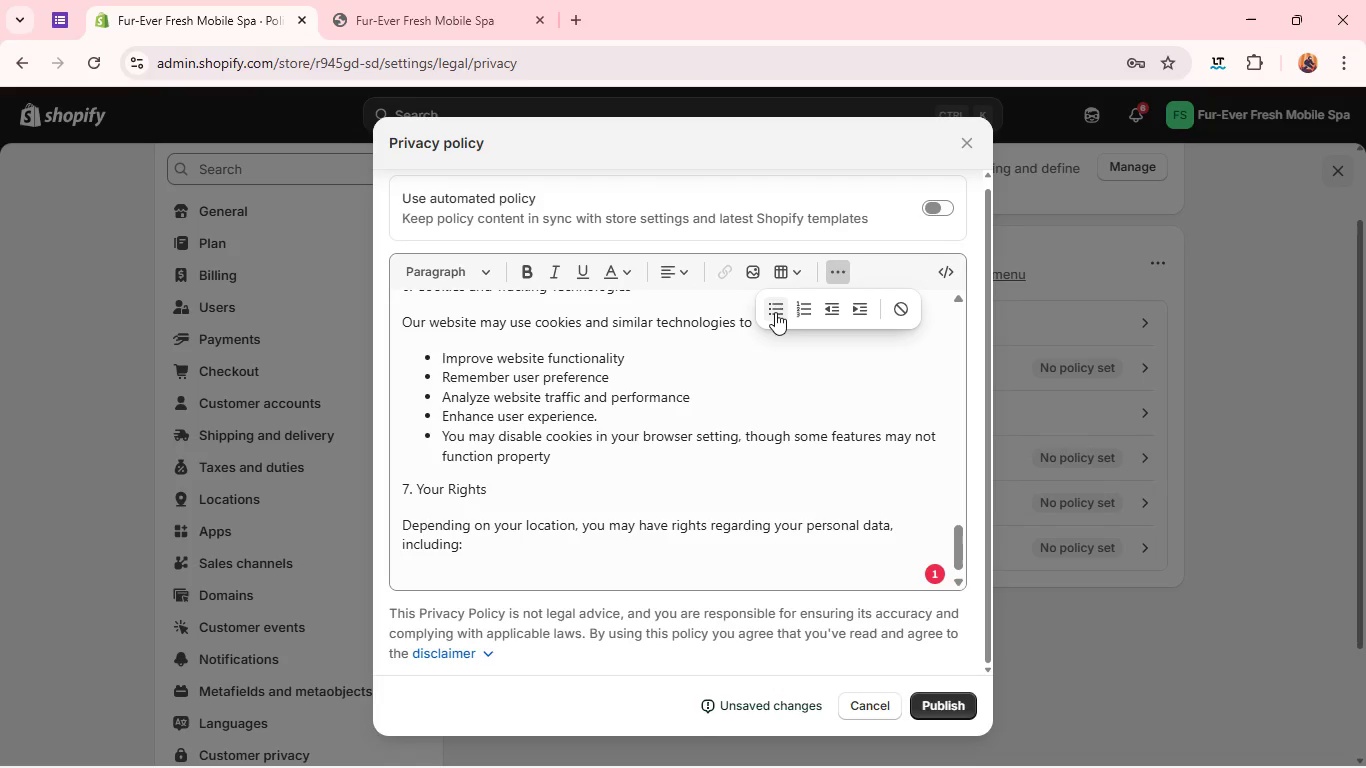 
left_click([775, 311])
 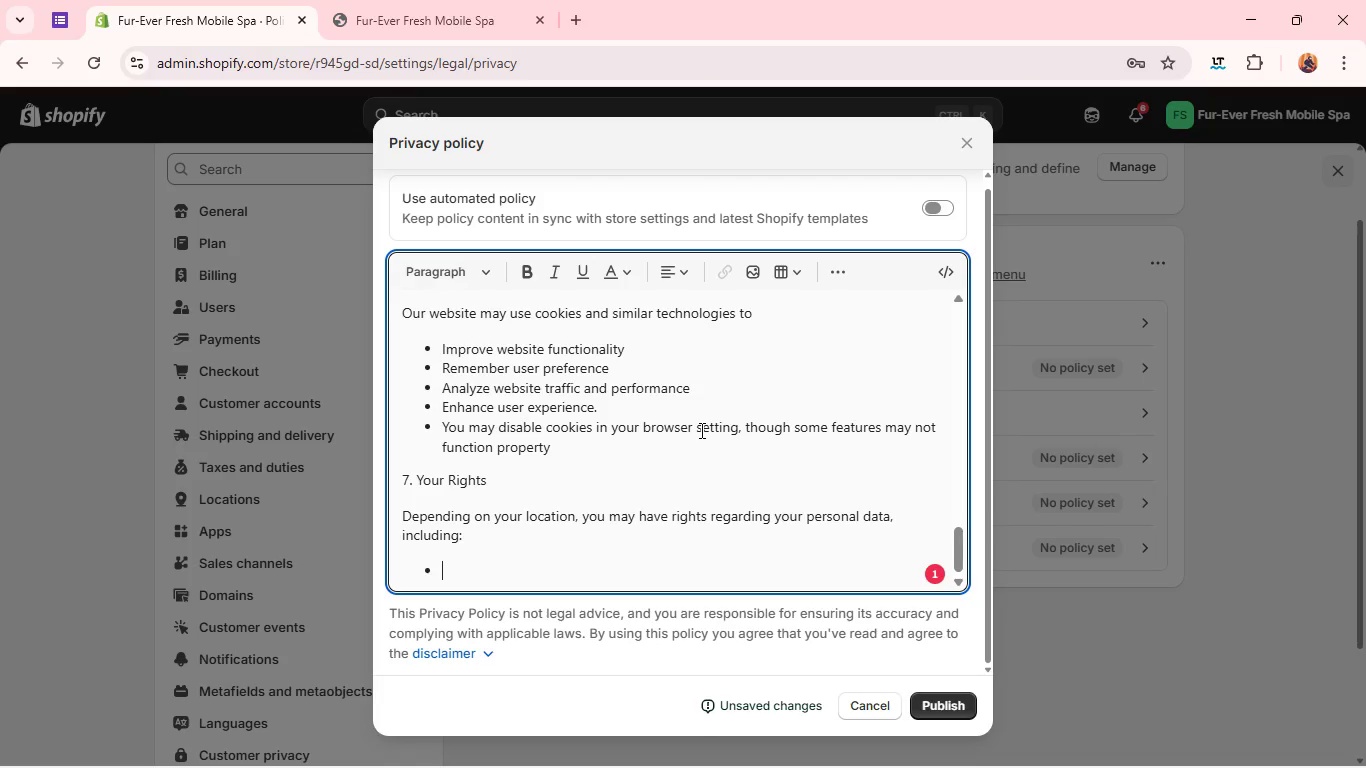 
type(The right to acess)
key(Backspace)
key(Backspace)
key(Backspace)
type(cess )
 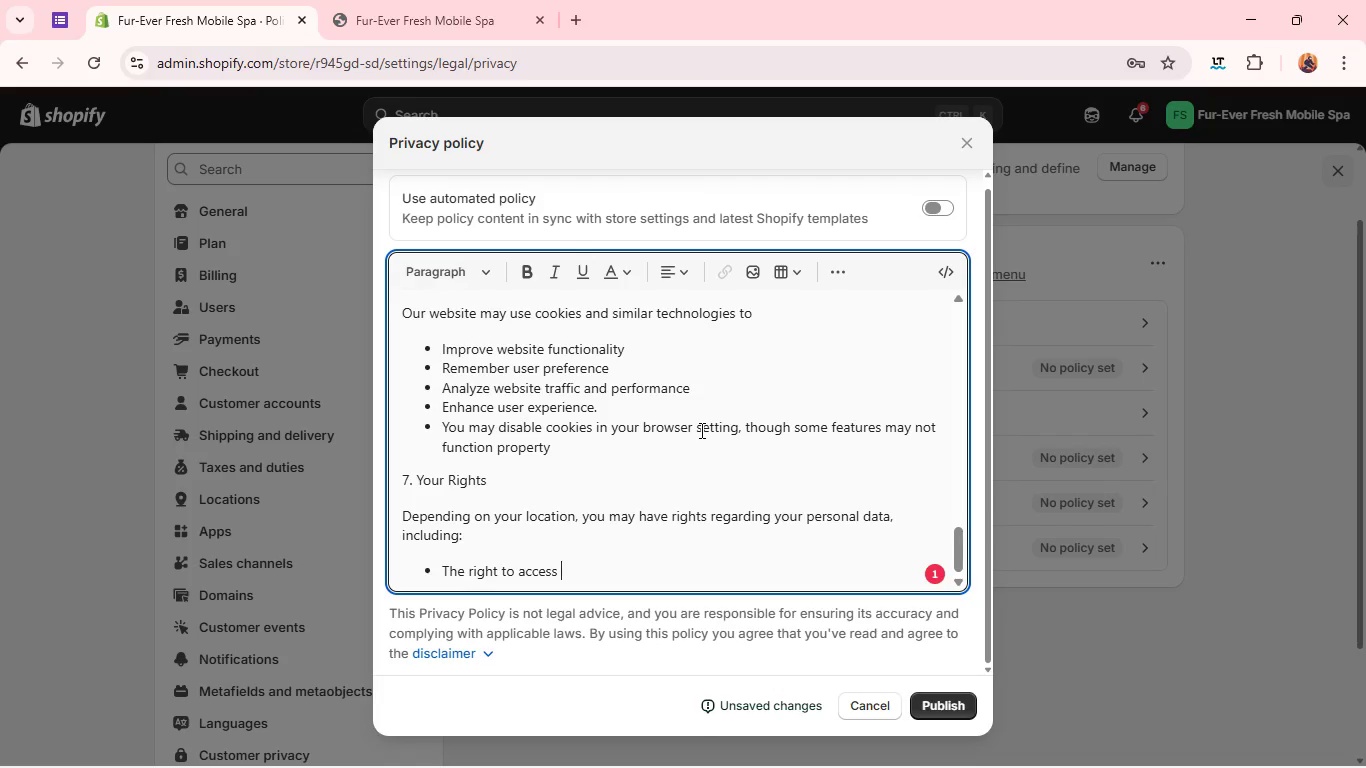 
type(ona)
key(Backspace)
key(Backspace)
key(Backspace)
type(your pwesonak)
 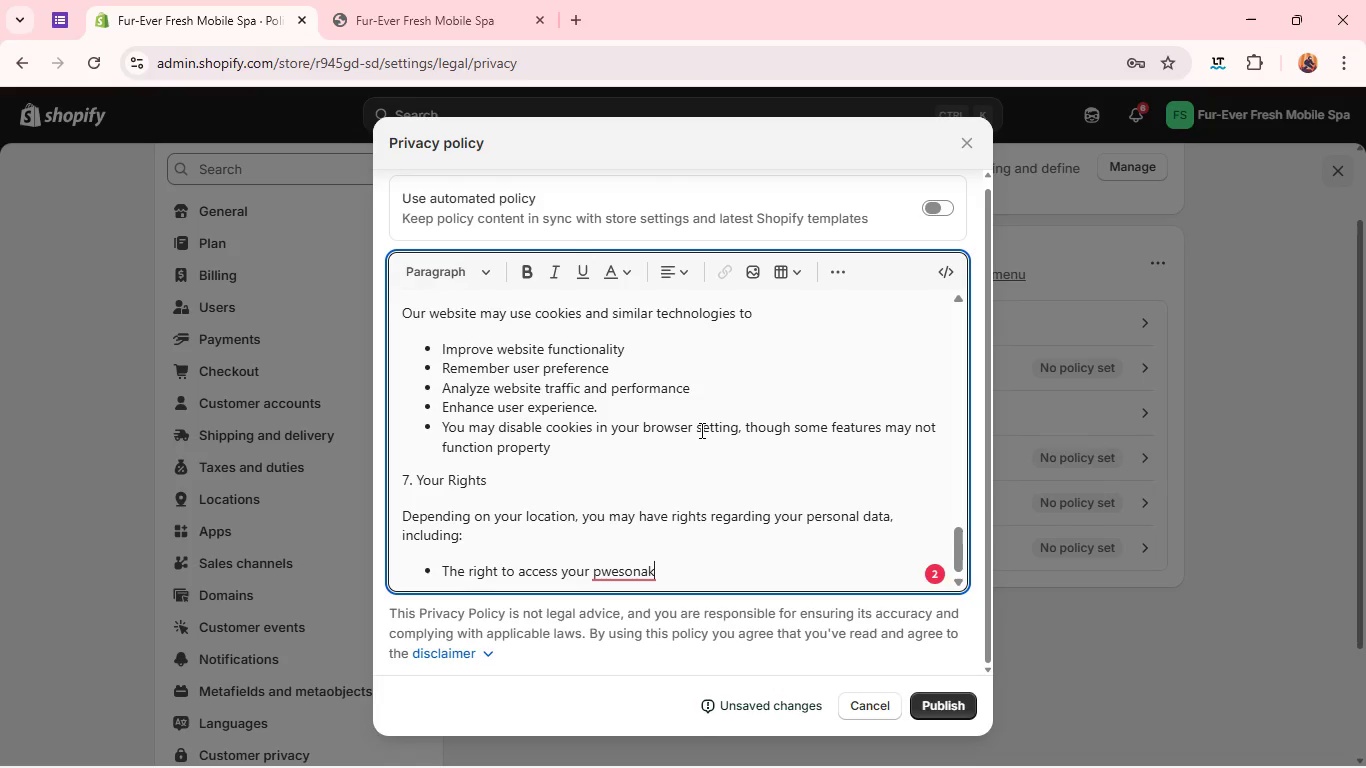 
key(Backspace)
type(l information)
 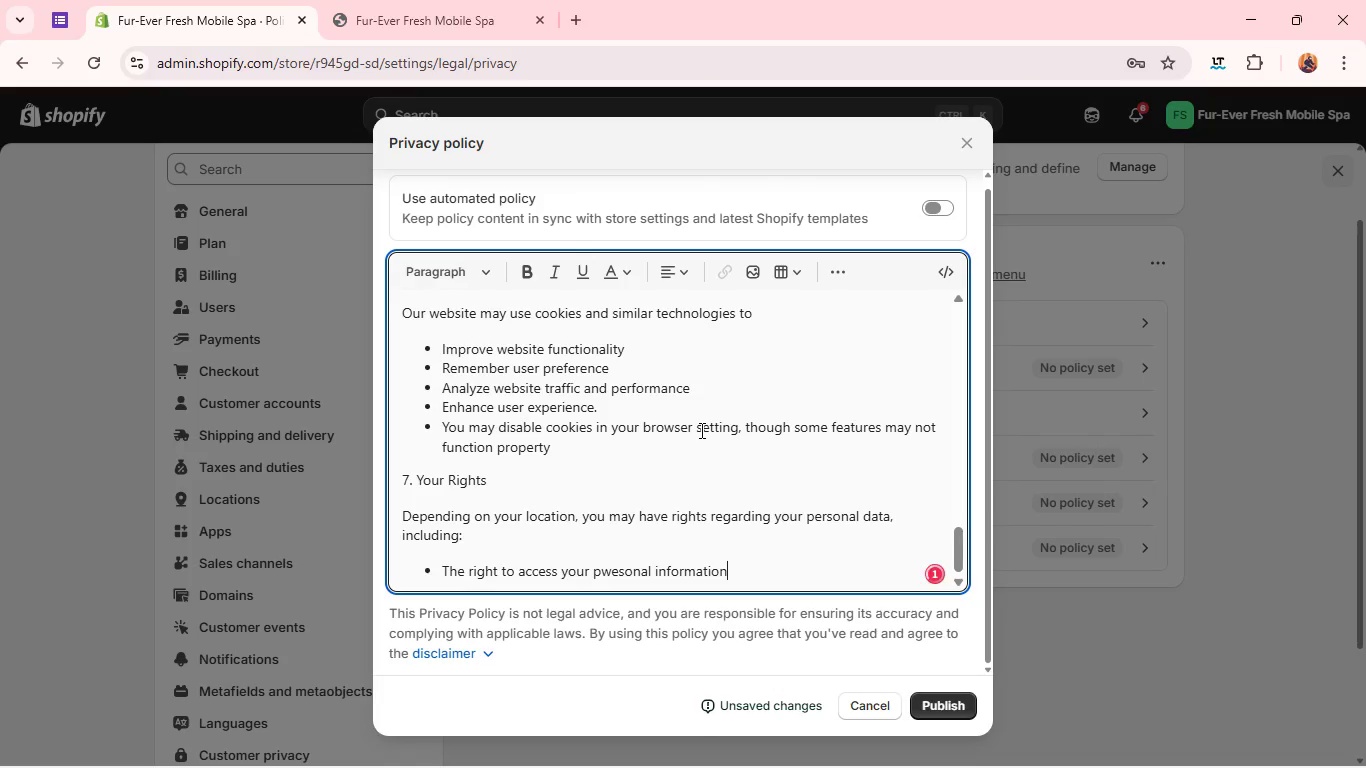 
key(Enter)
 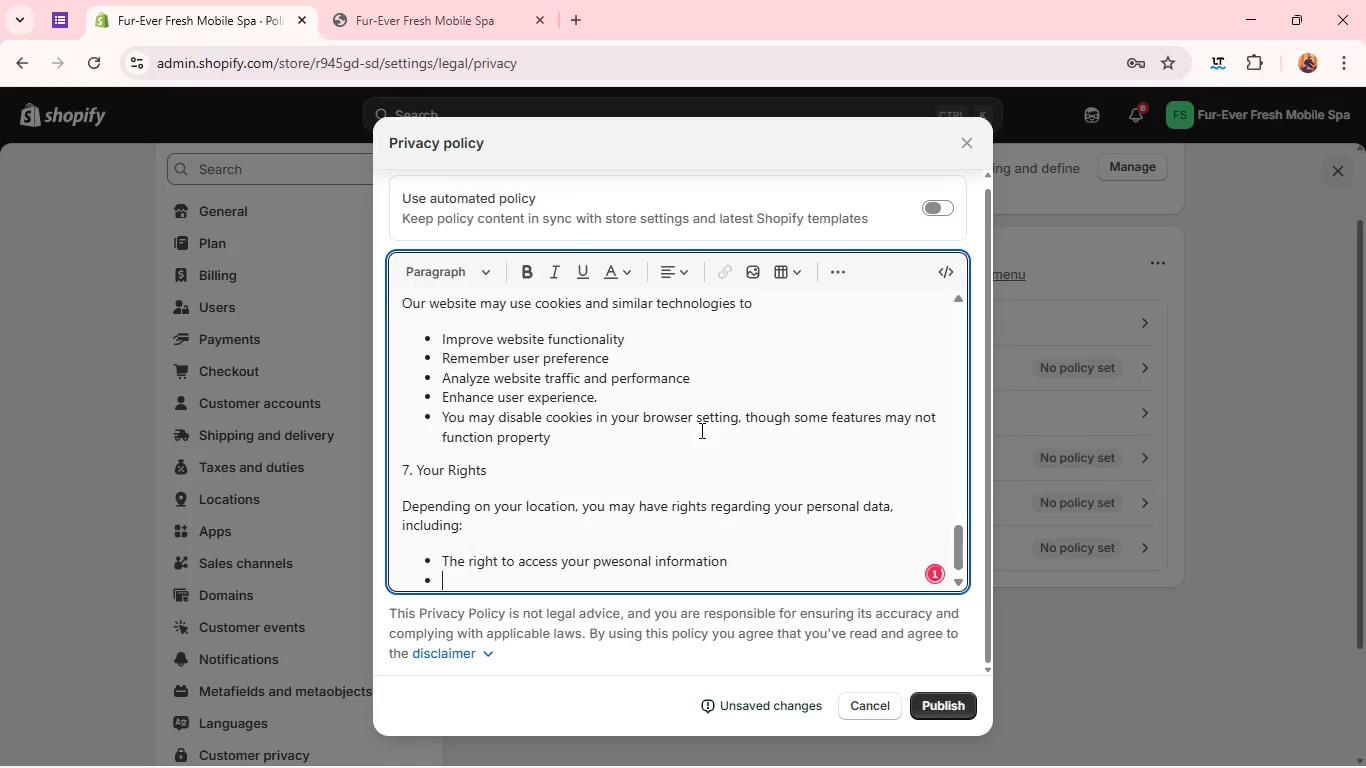 
type(The rifh)
key(Backspace)
key(Backspace)
type(ght to correct inaccurate data)
 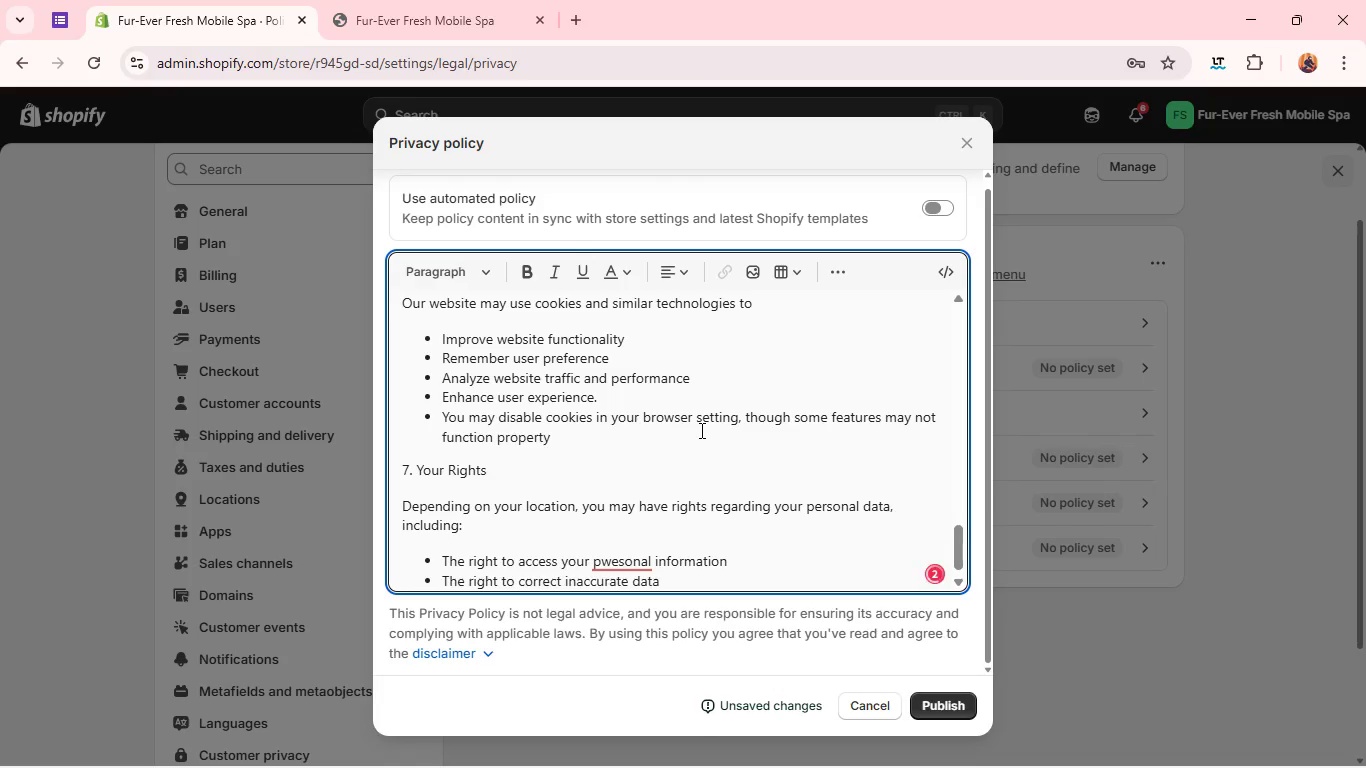 
key(Enter)
 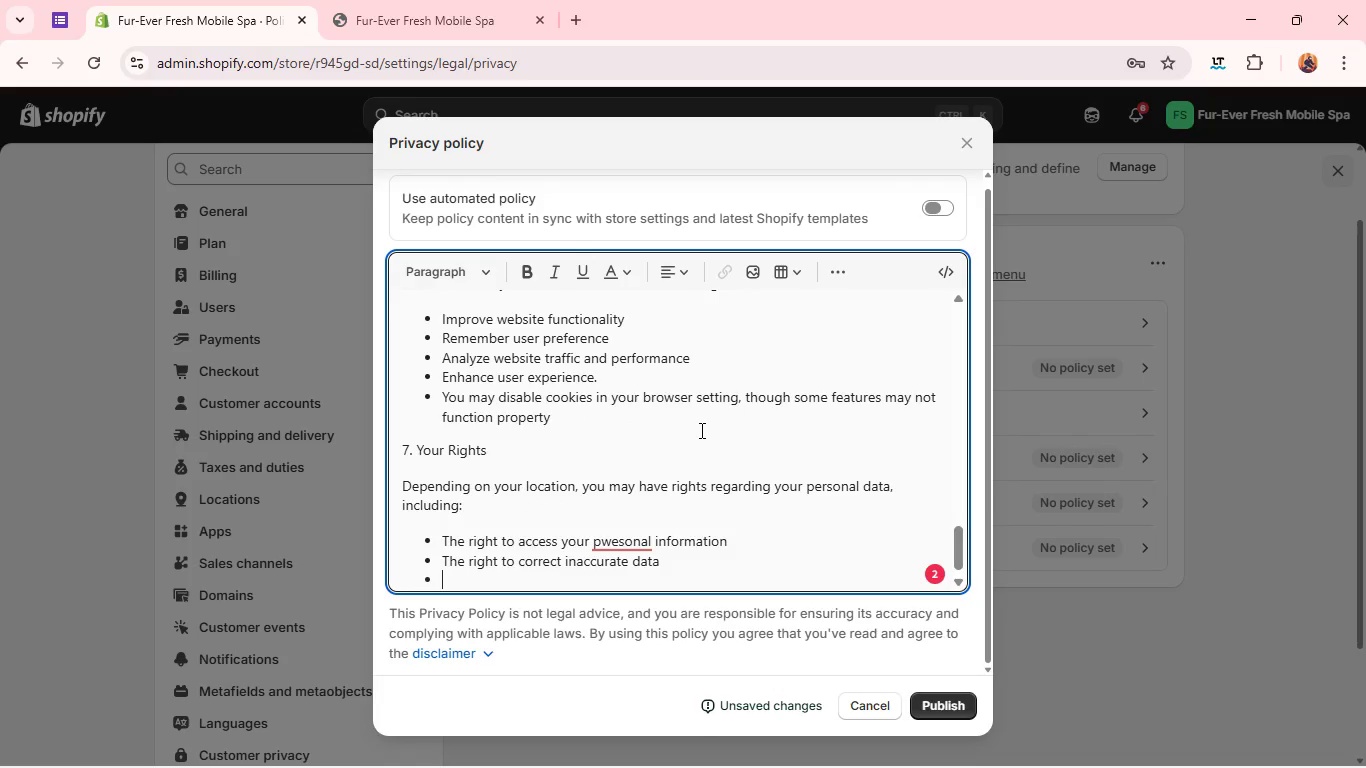 
type(The right to request deletion ofyour data )
 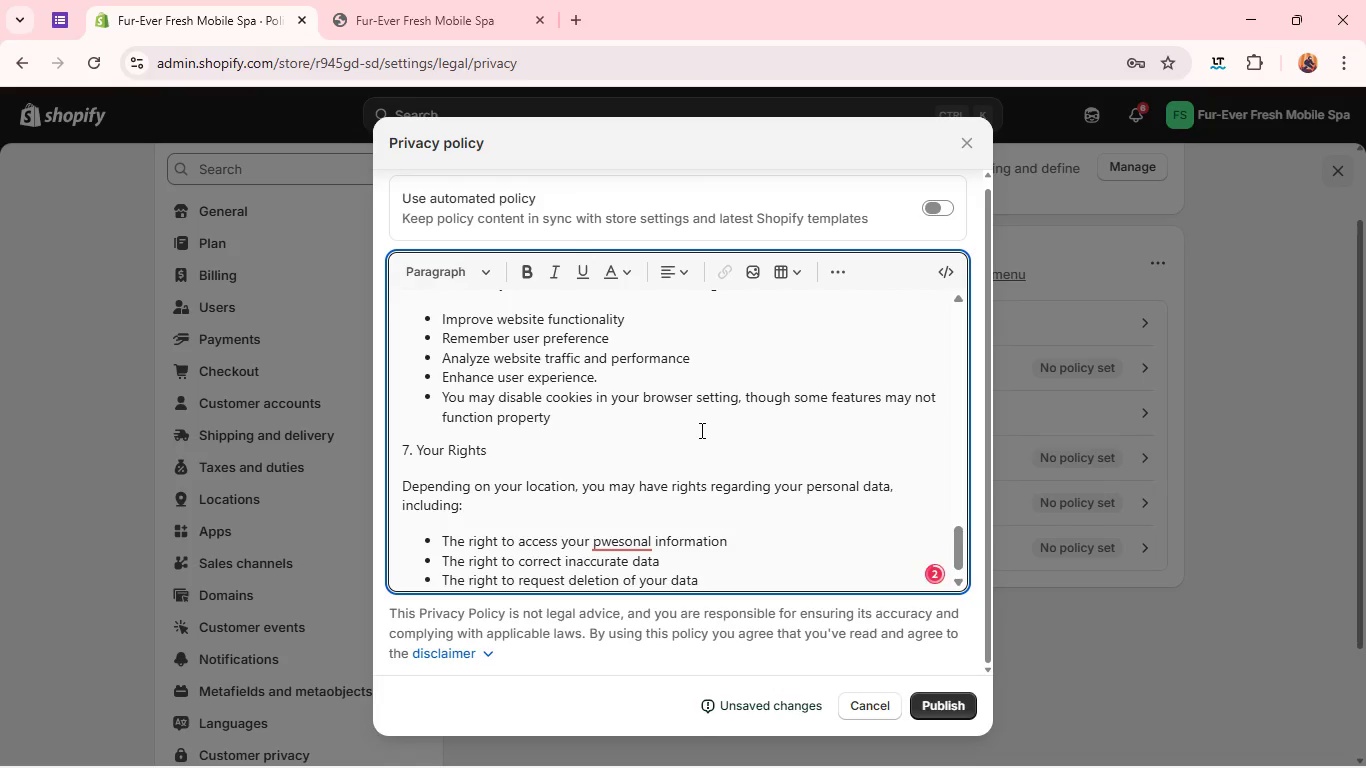 
key(Shift+9)
 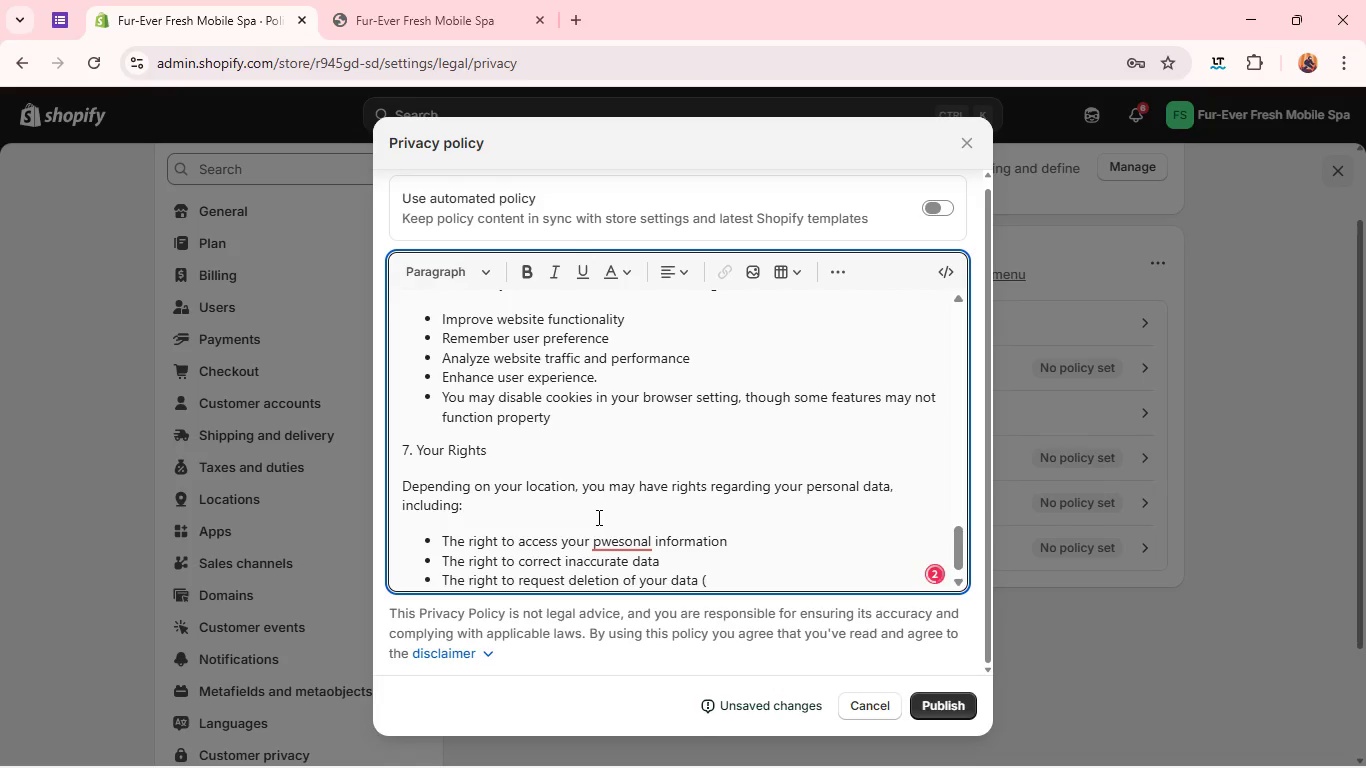 
left_click([614, 538])
 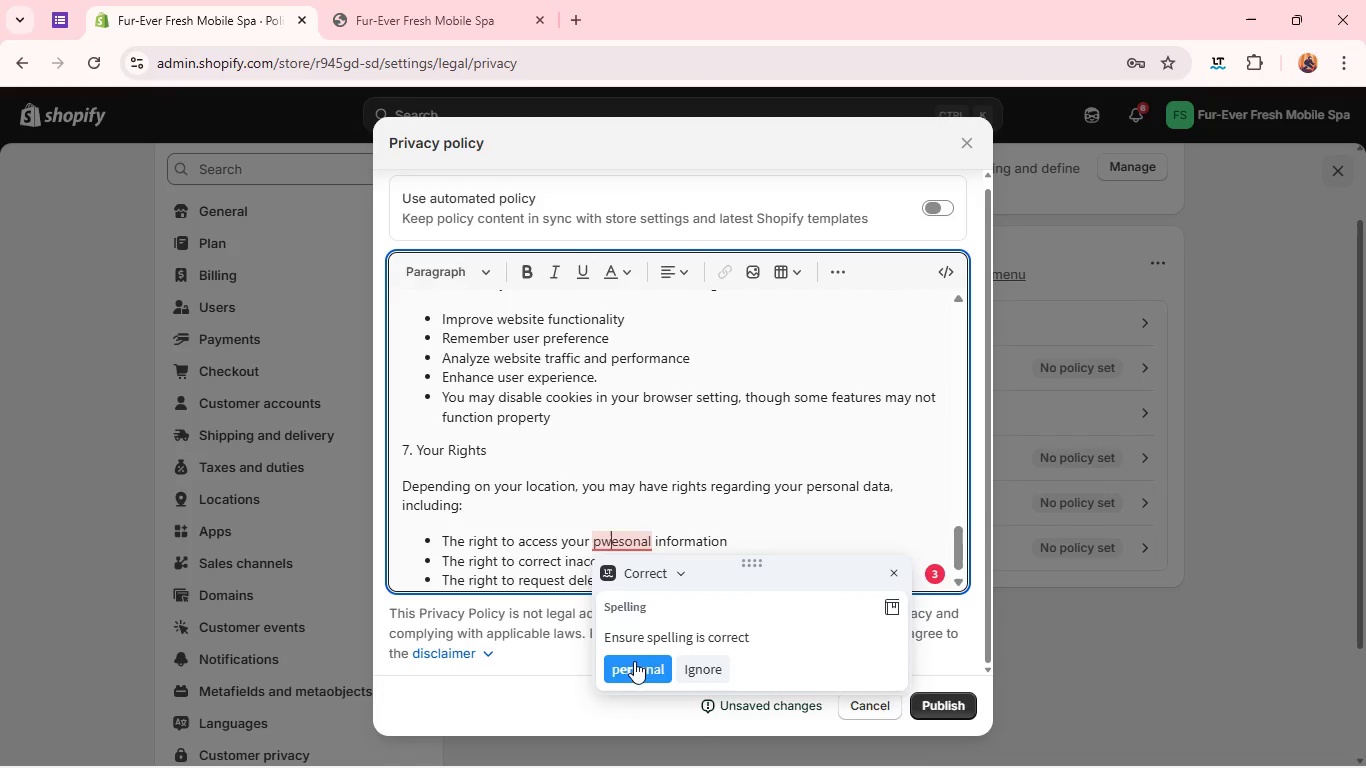 
left_click([634, 666])
 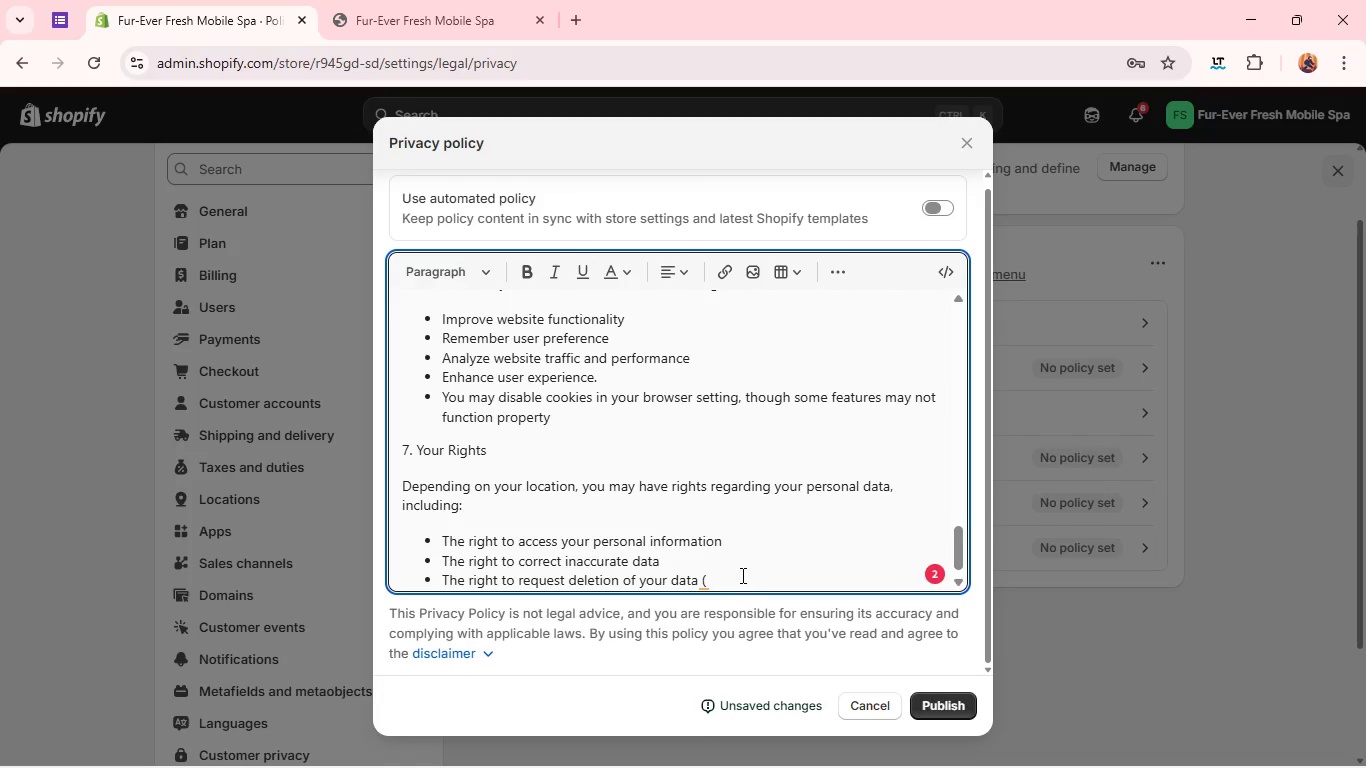 
left_click([740, 573])
 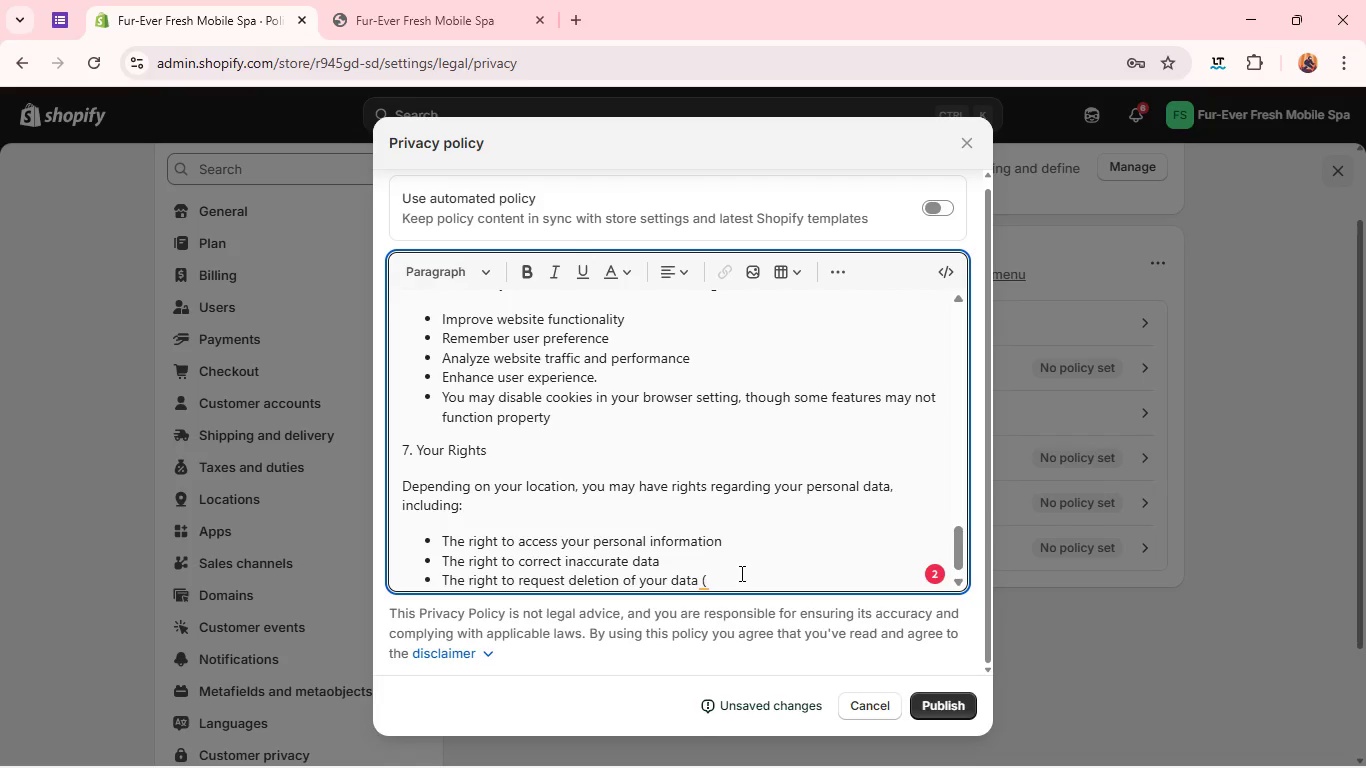 
type(subject to legal or operationaln re)
 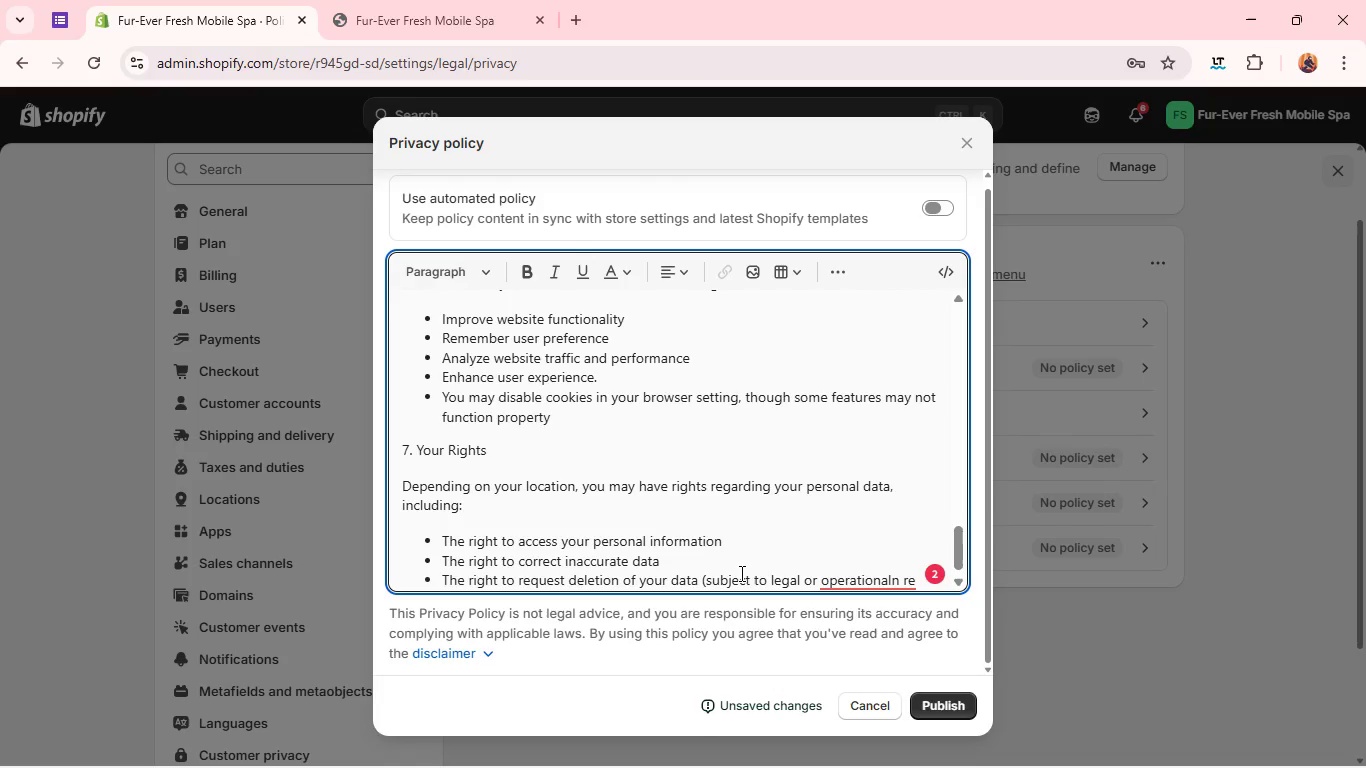 
type(quirm)
 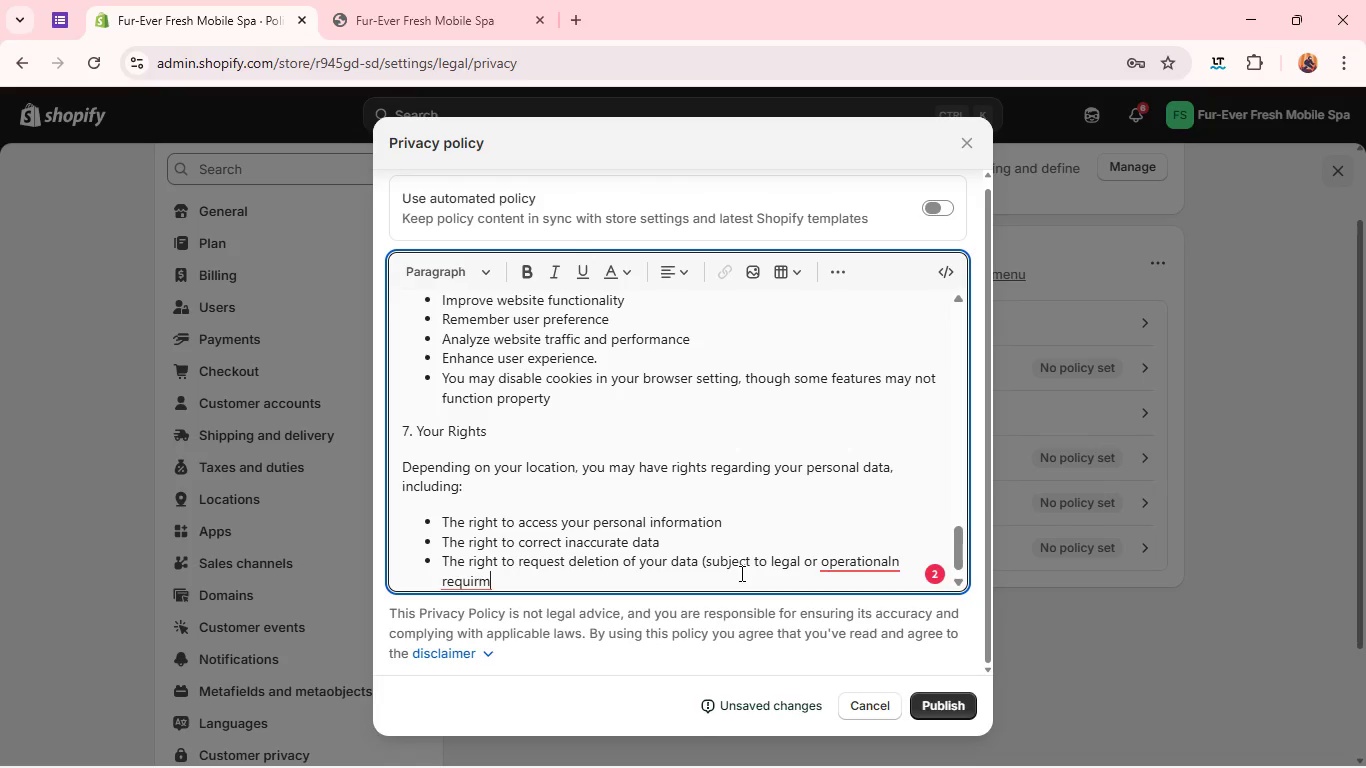 
wait(6.12)
 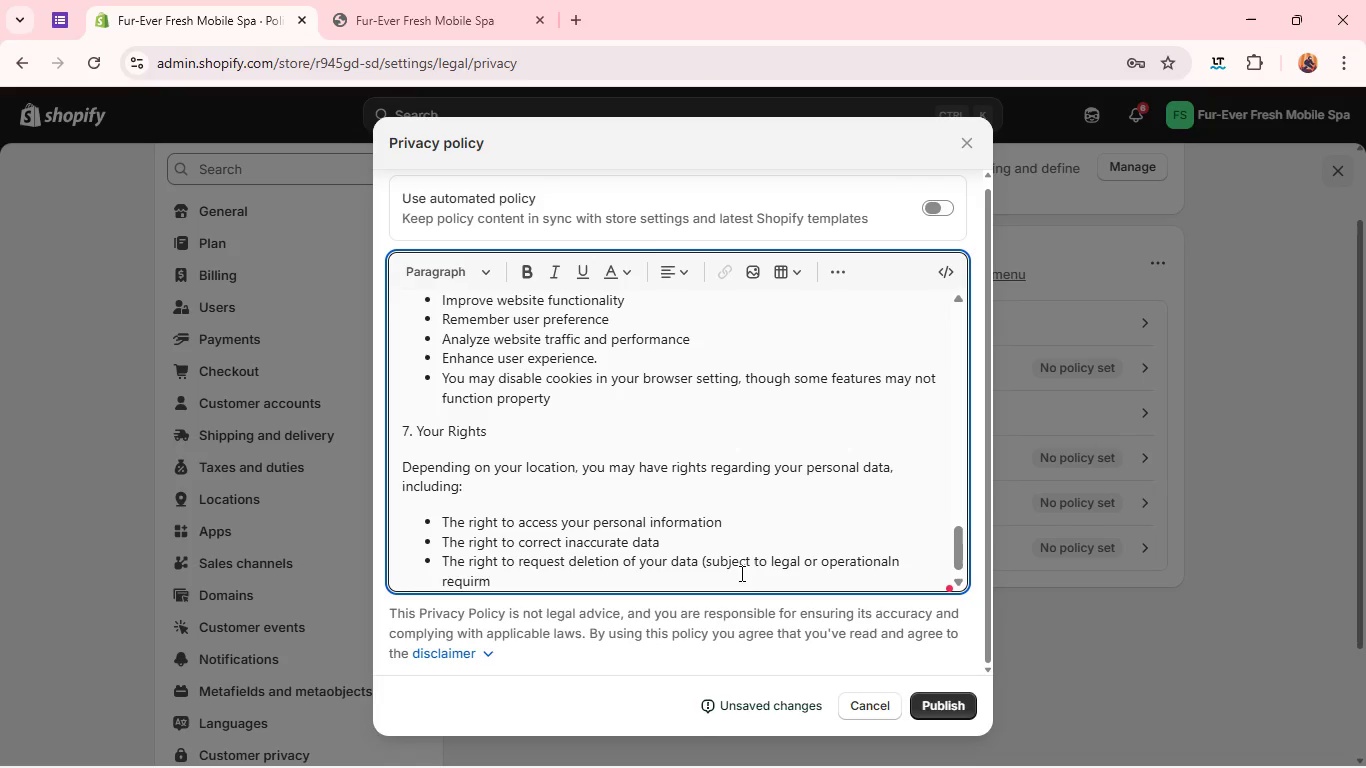 
key(Backspace)
type(emeny)
key(Backspace)
type(ts))
 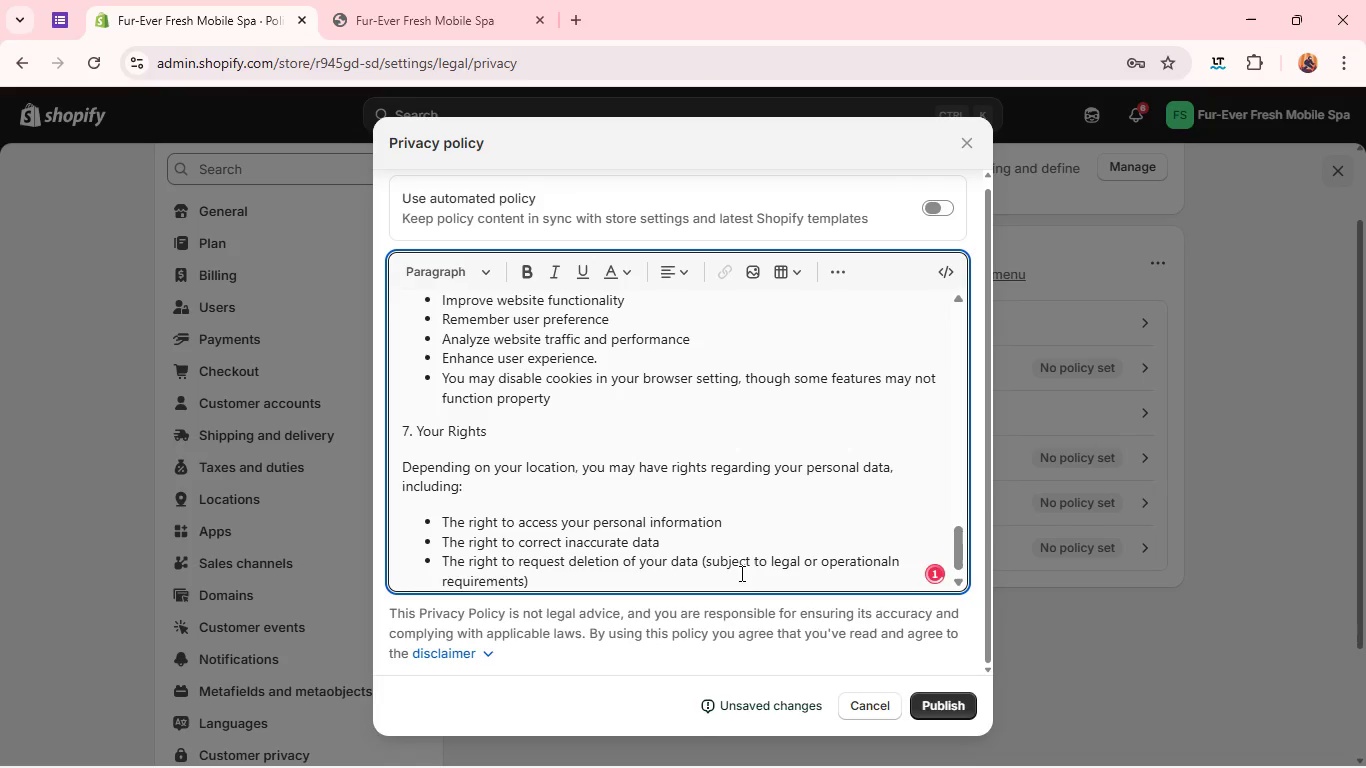 
key(Enter)
 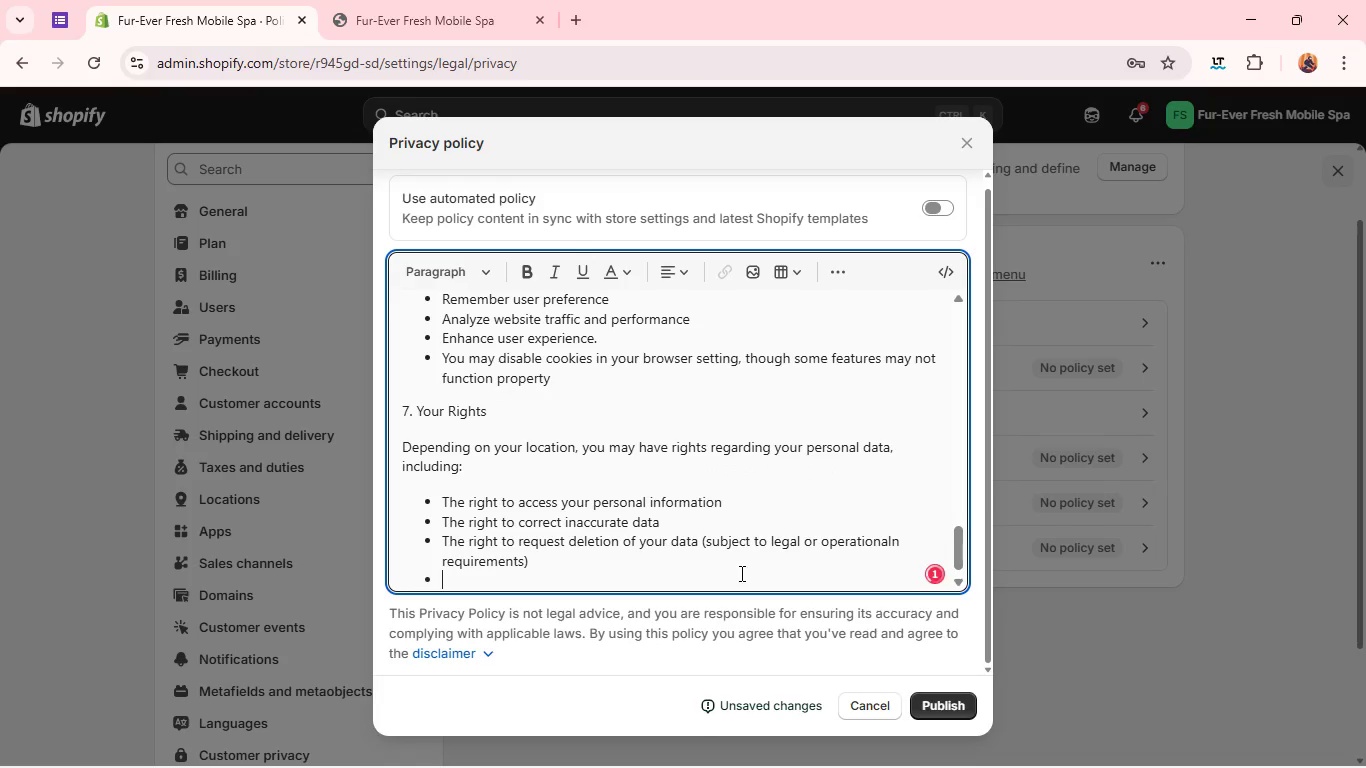 
type(The right to withdraw consent for mak)
key(Backspace)
type(rketing commin)
 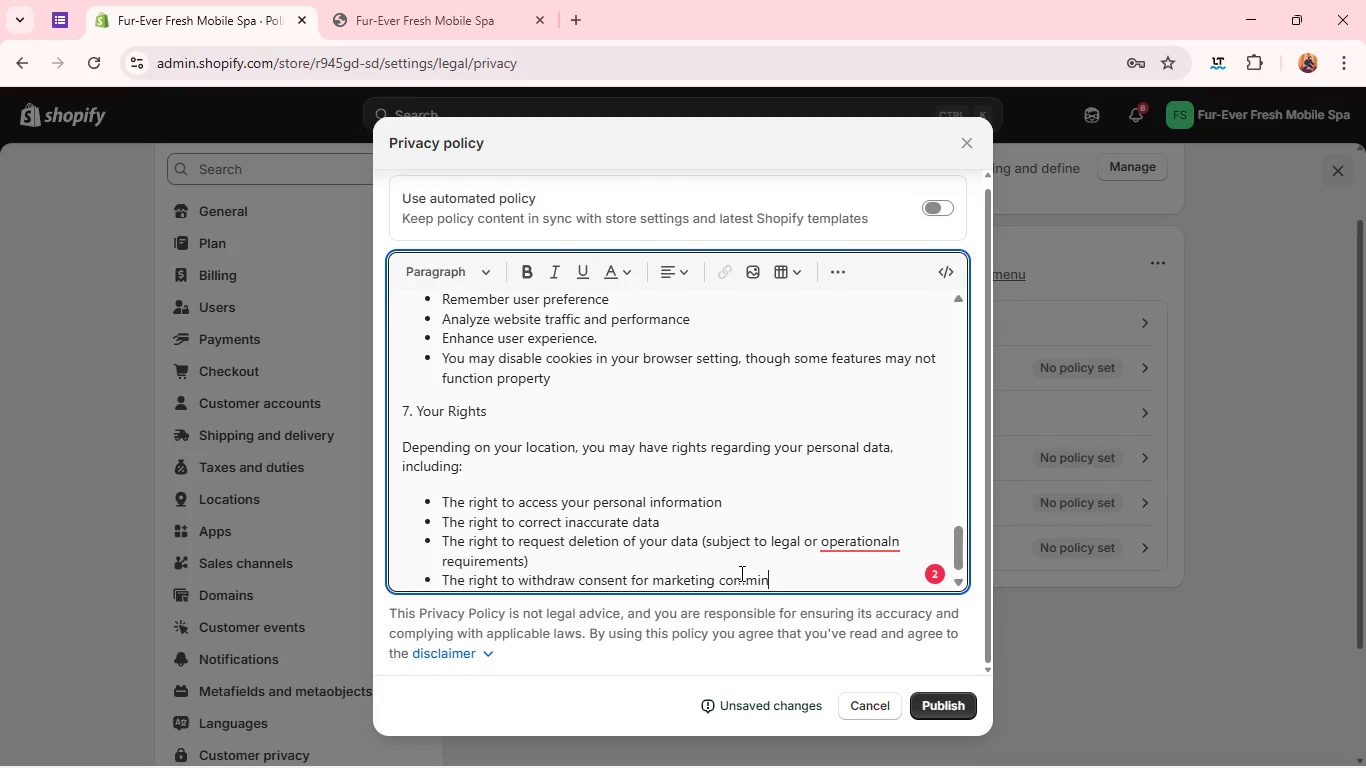 
wait(11.62)
 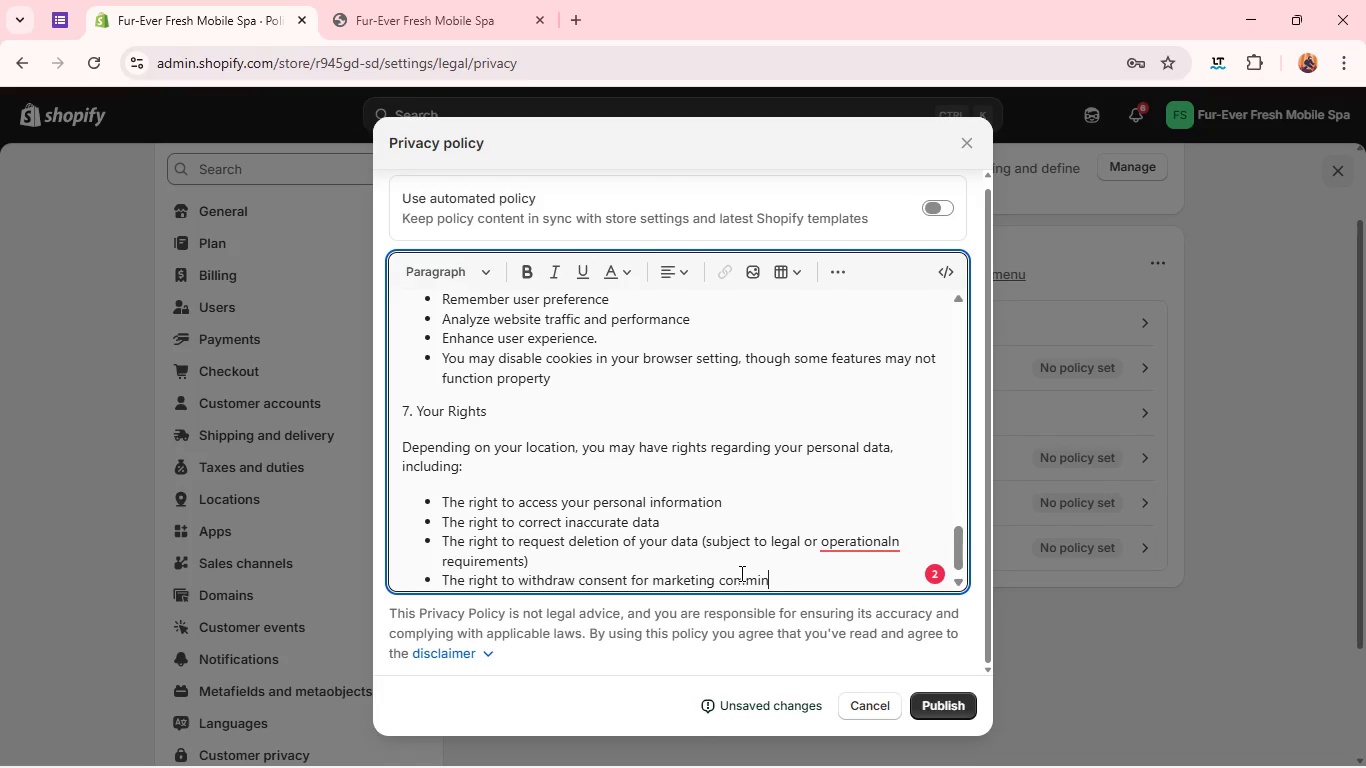 
type(um)
key(Backspace)
 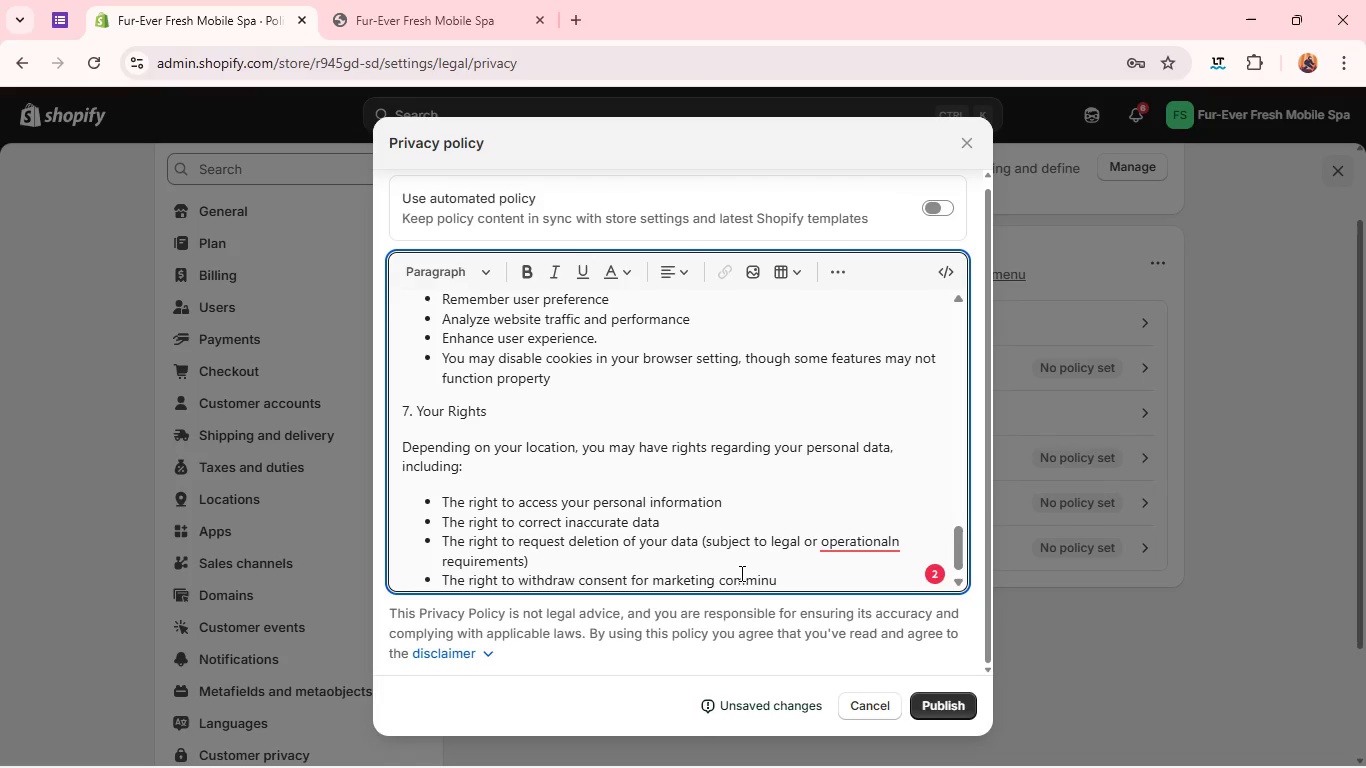 
wait(10.31)
 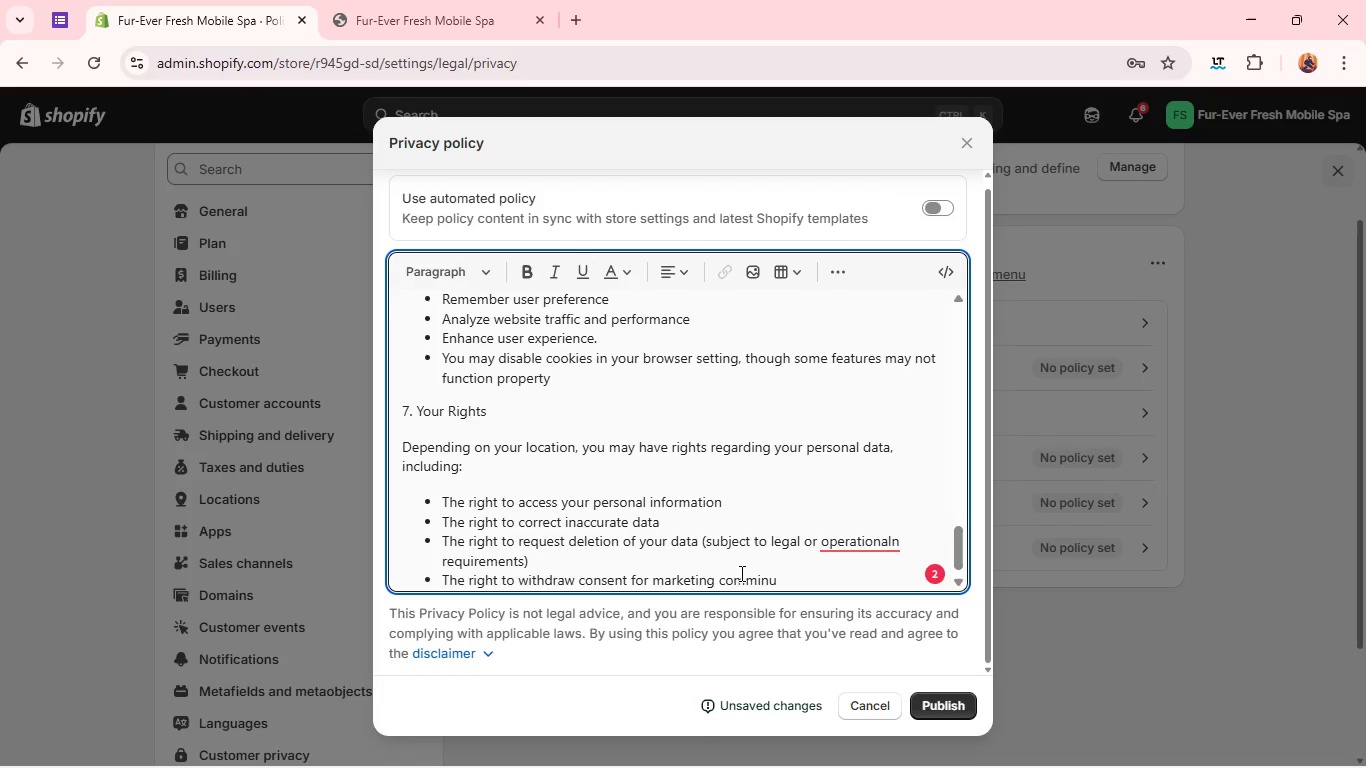 
type(catiosn)
key(Backspace)
key(Backspace)
type(ans$)
 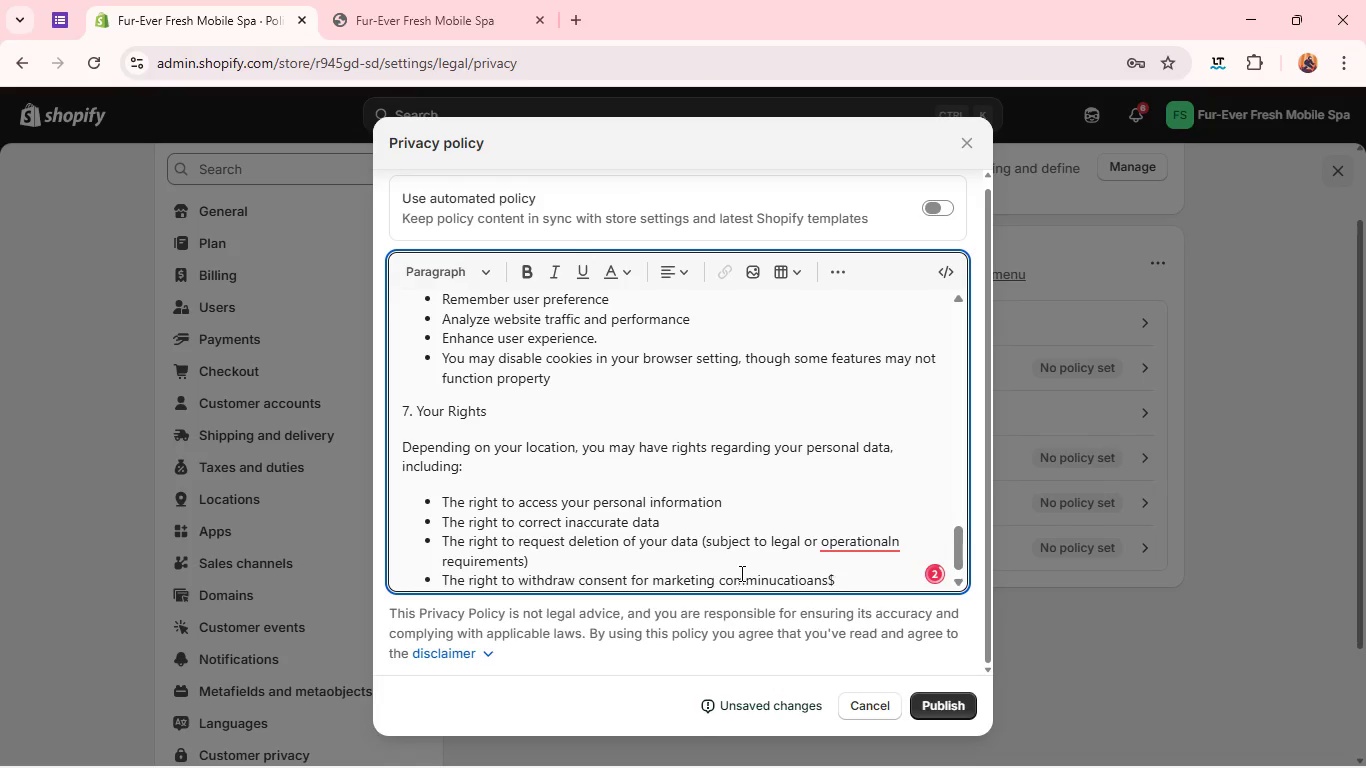 
left_click([845, 542])
 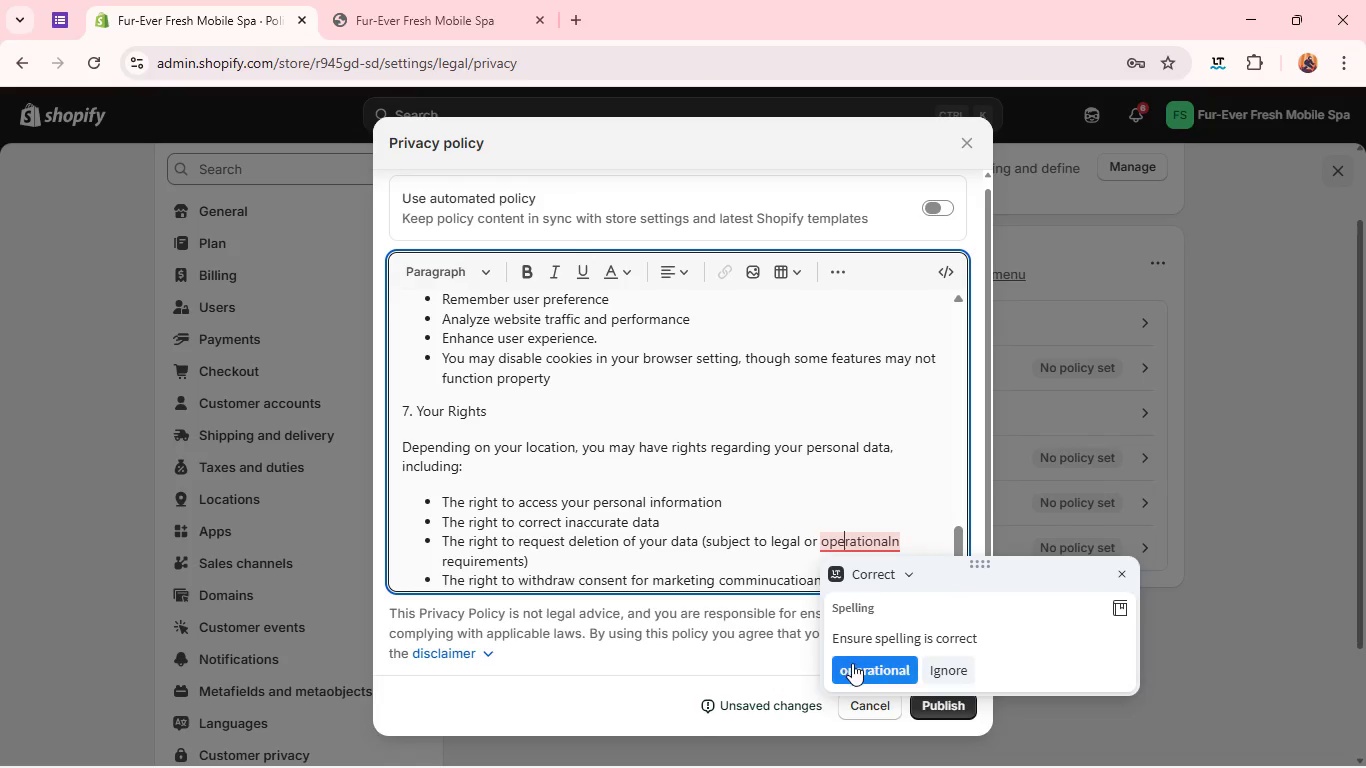 
left_click([852, 663])
 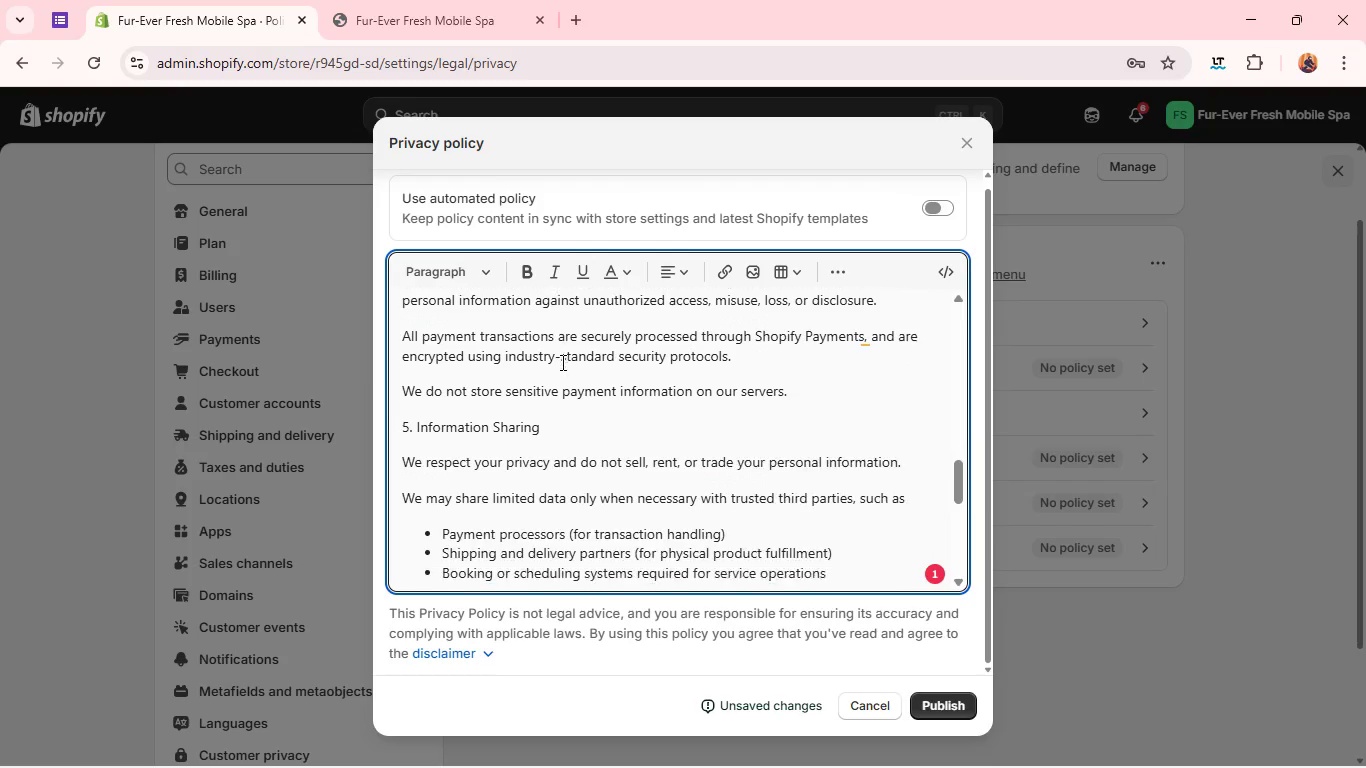 
wait(8.64)
 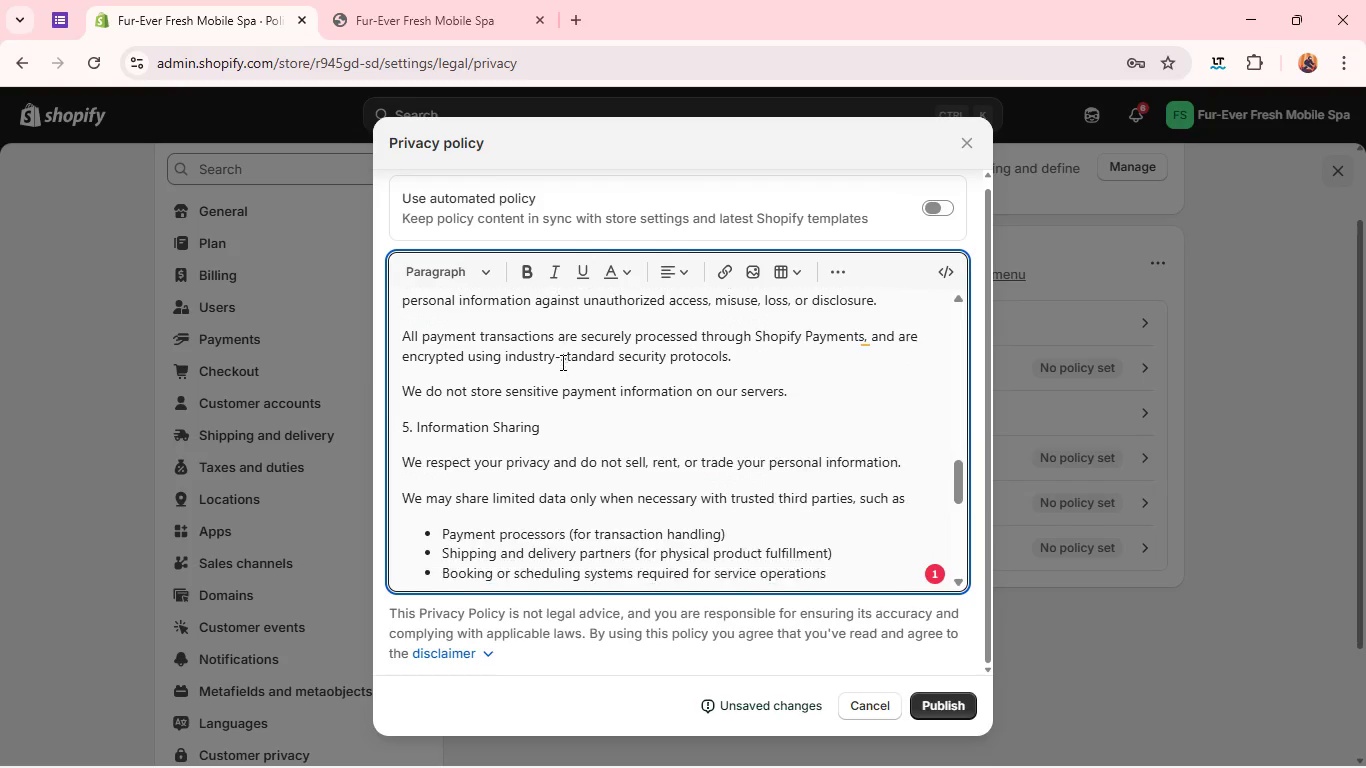 
left_click([845, 571])
 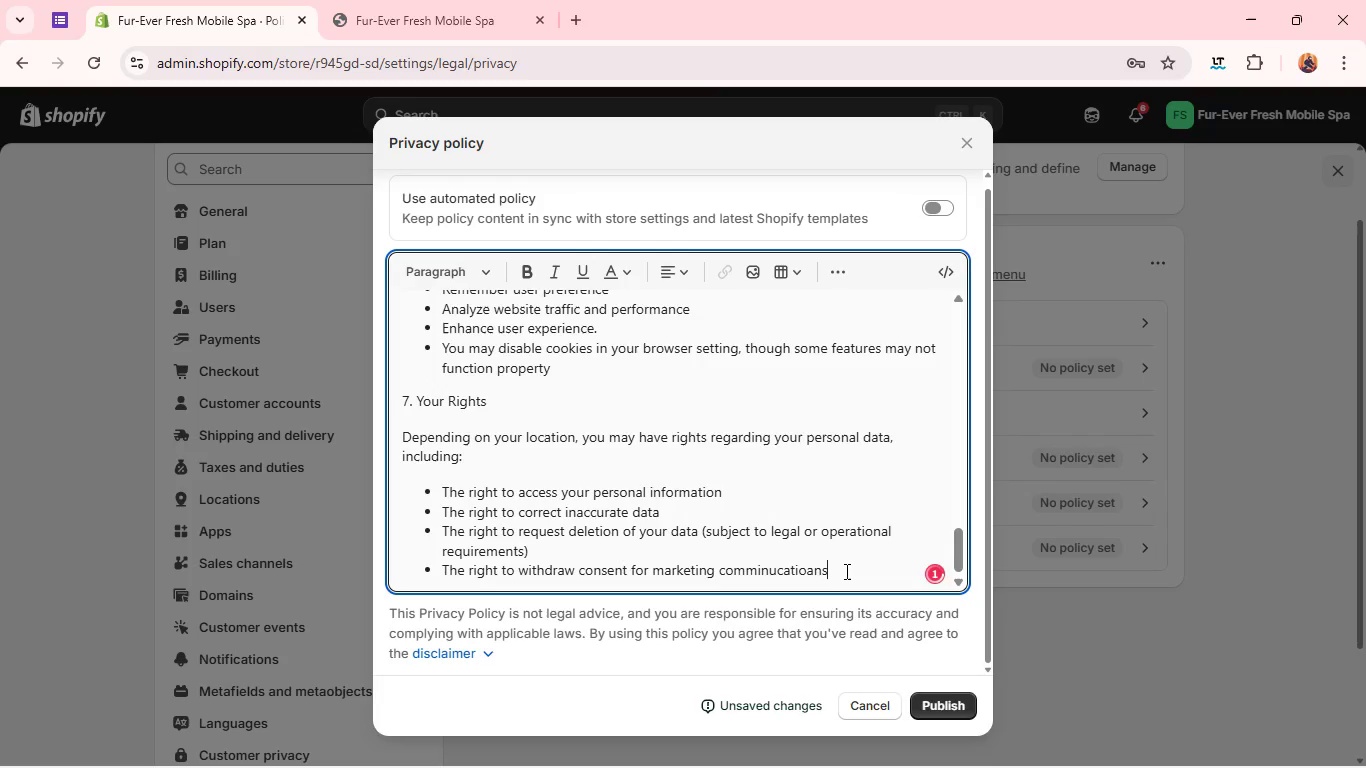 
key(Backspace)
 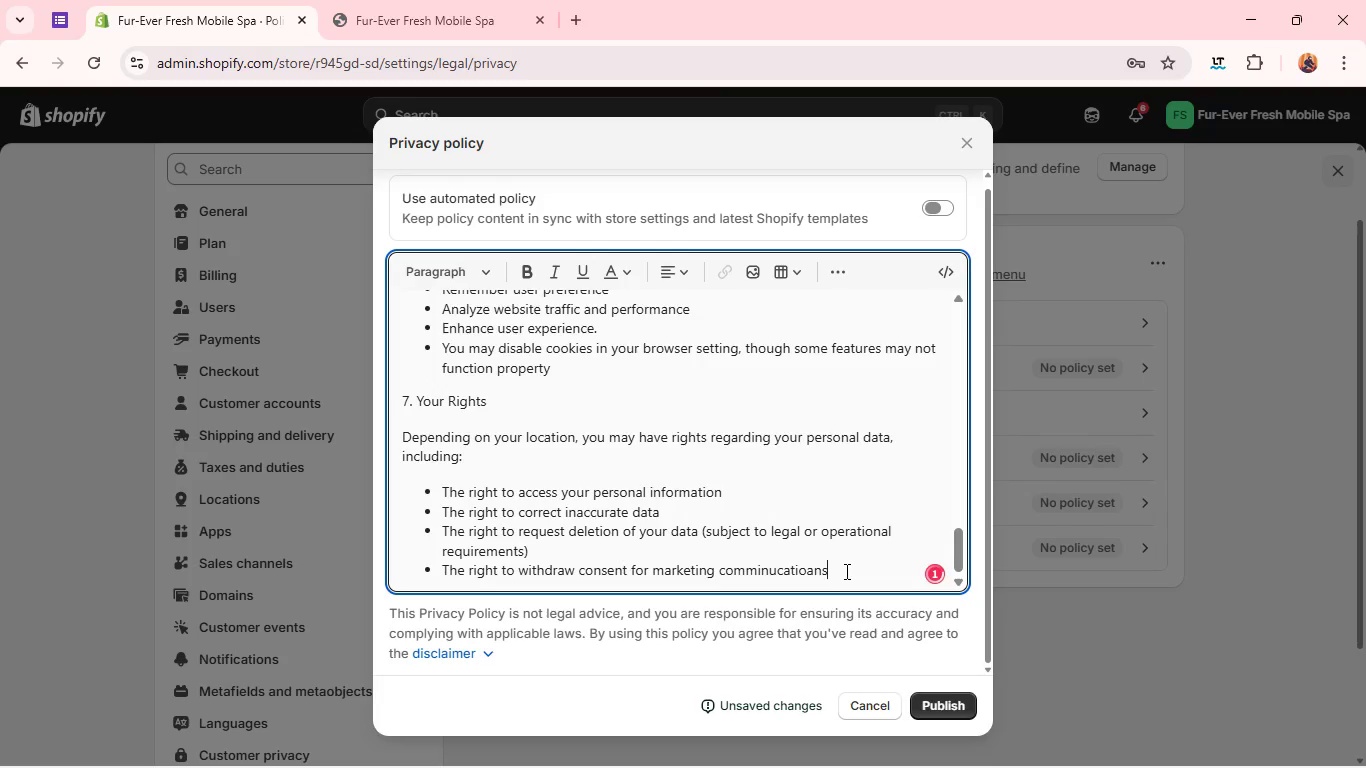 
key(Space)
 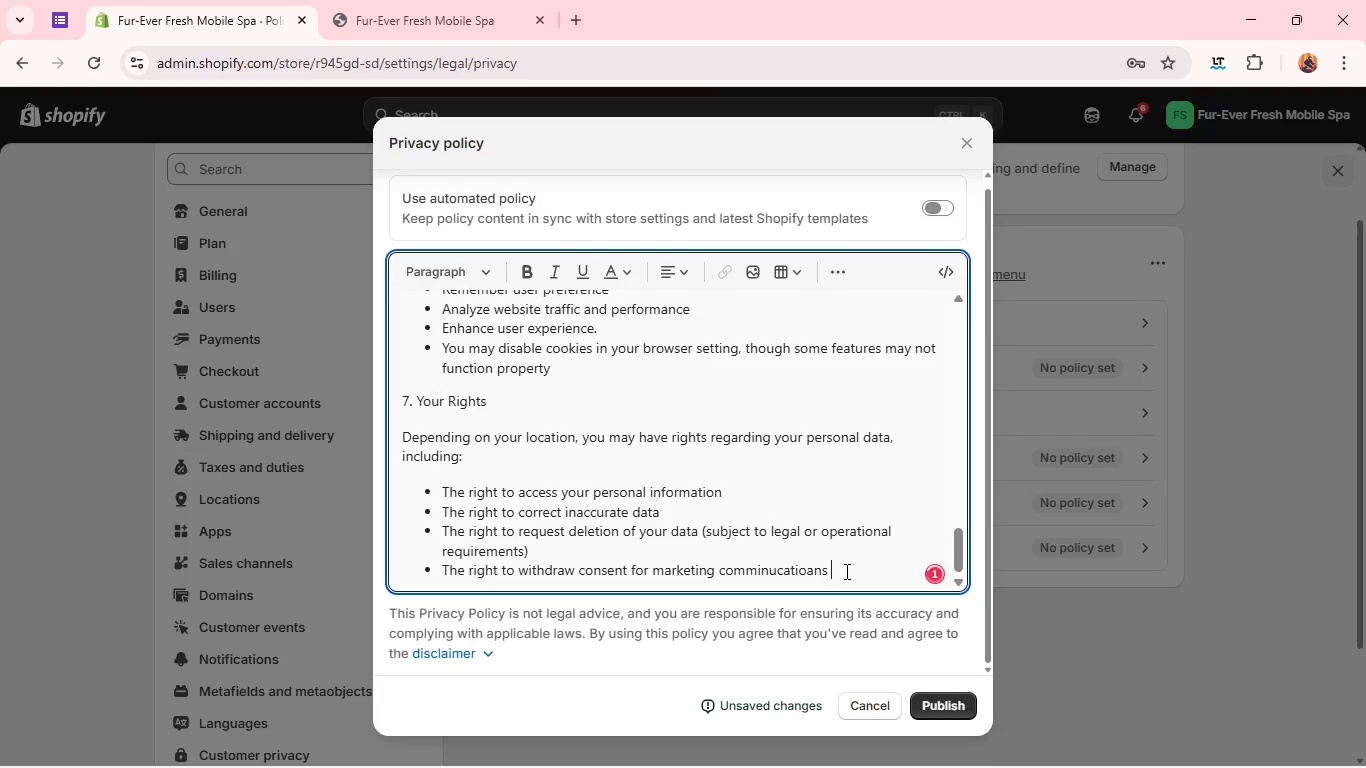 
key(Enter)
 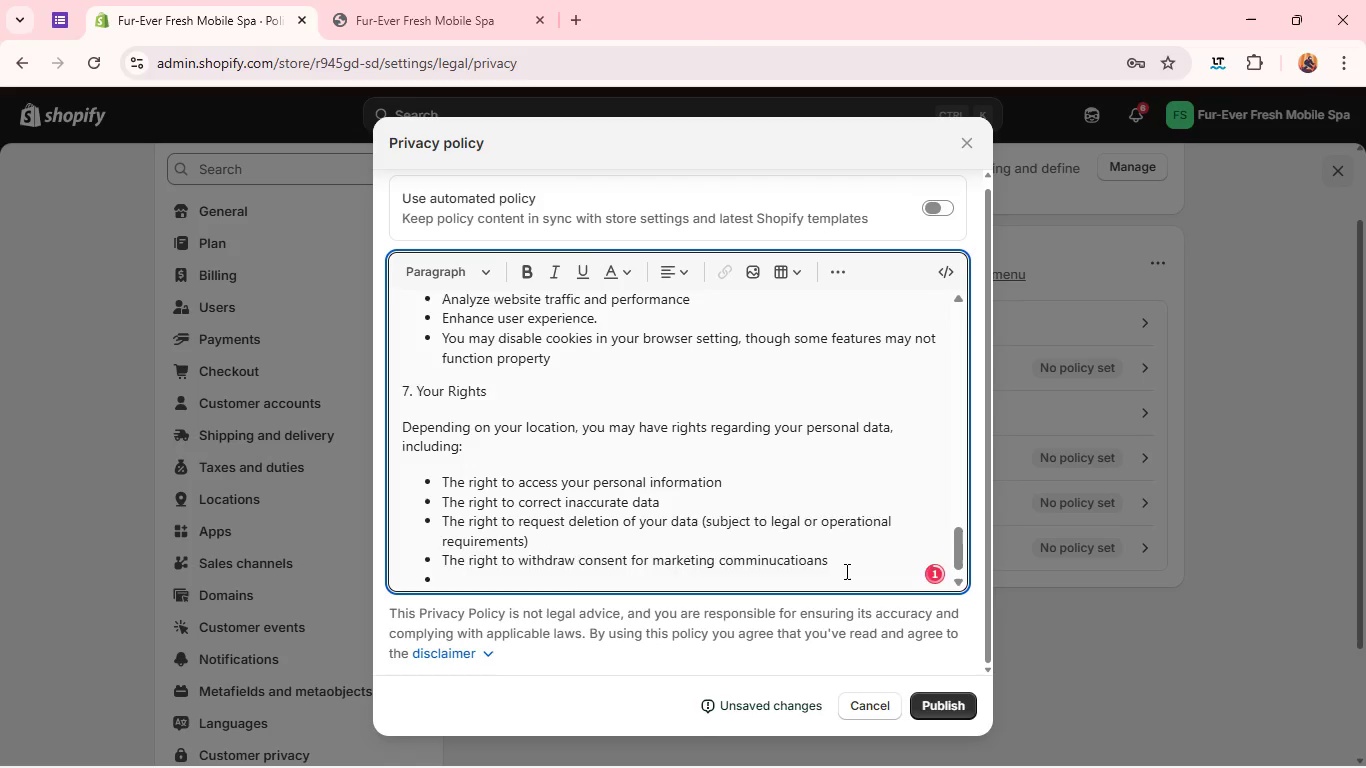 
key(Enter)
 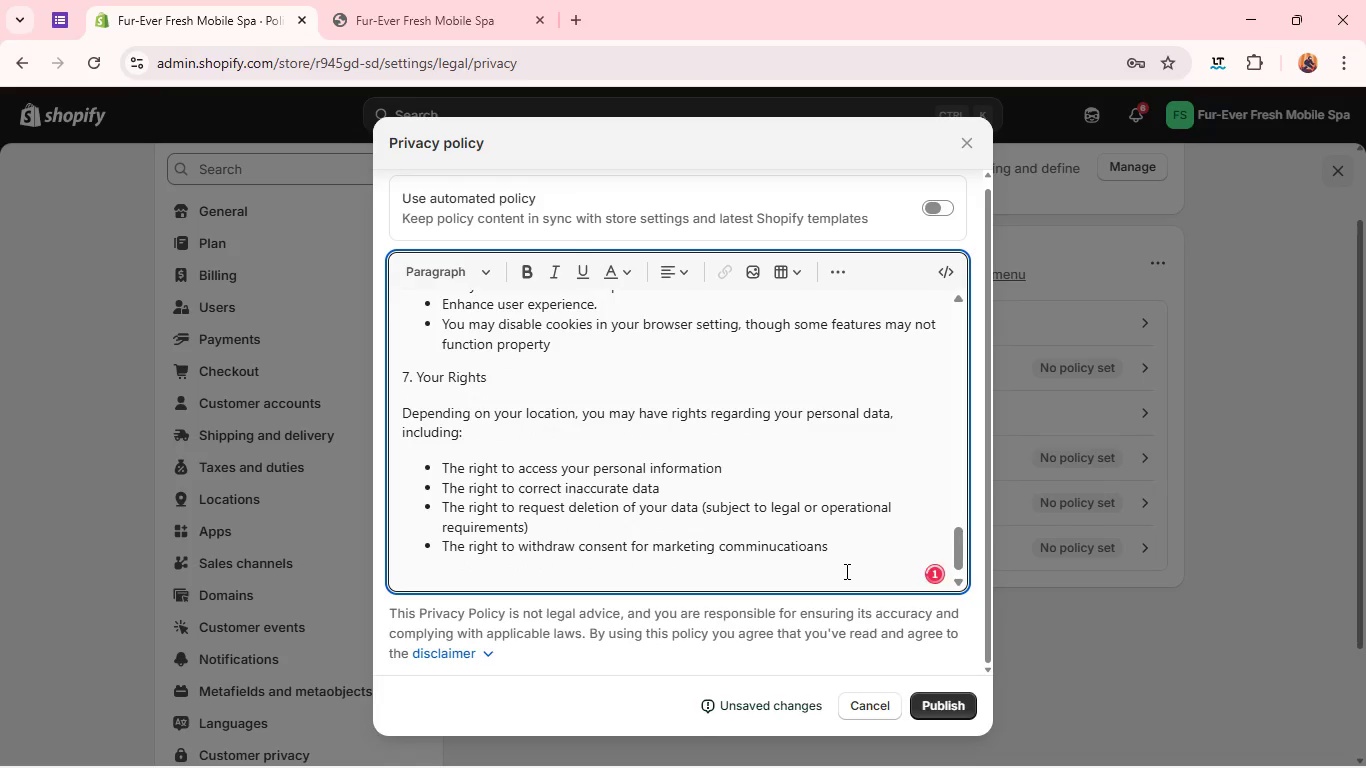 
type(Requesr can be submitted via )
 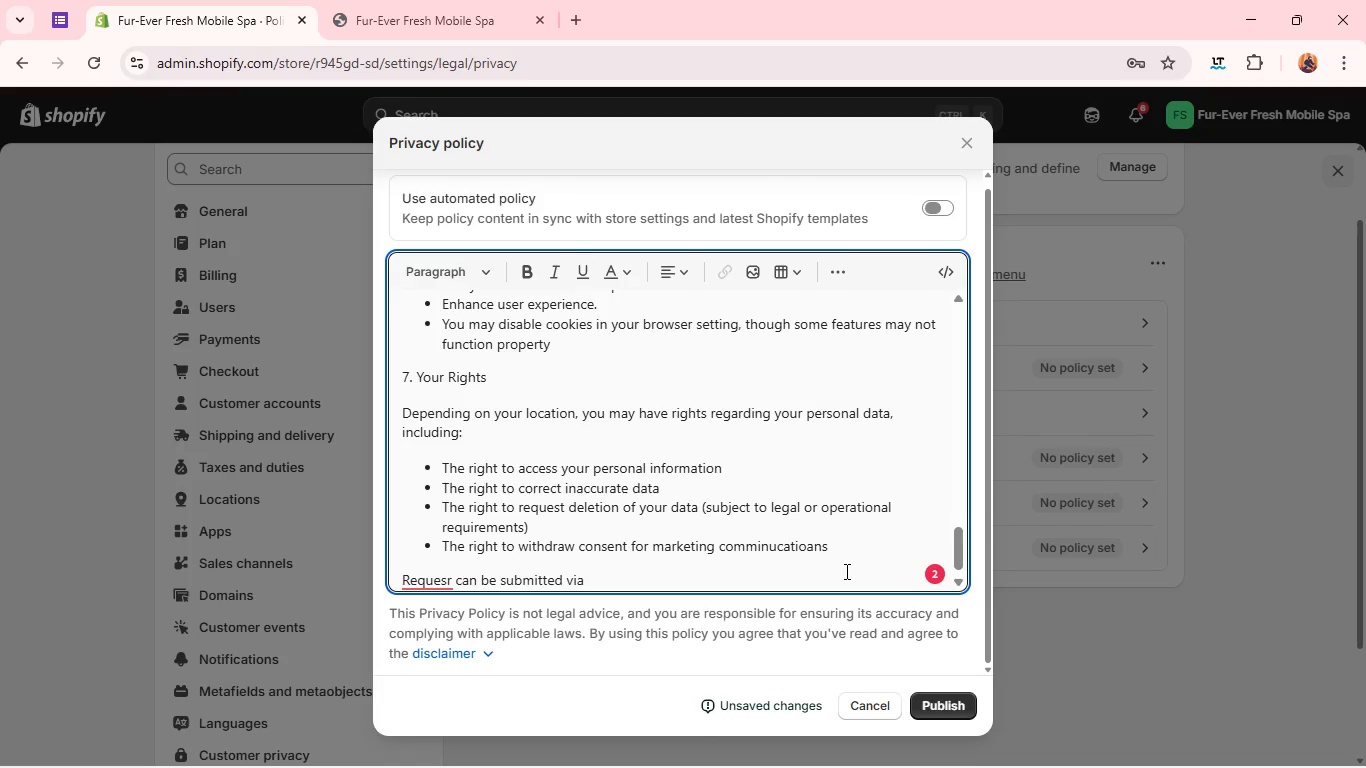 
wait(9.88)
 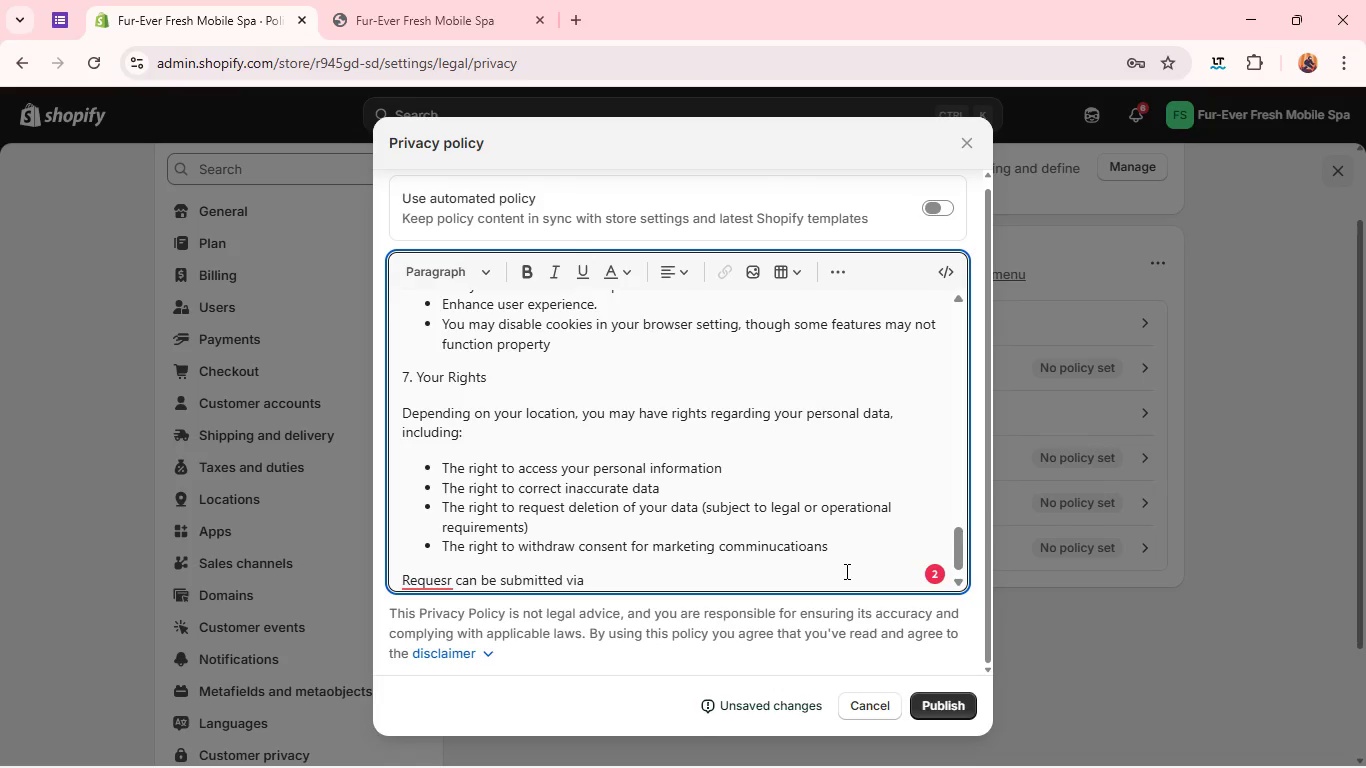 
left_click([430, 569])
 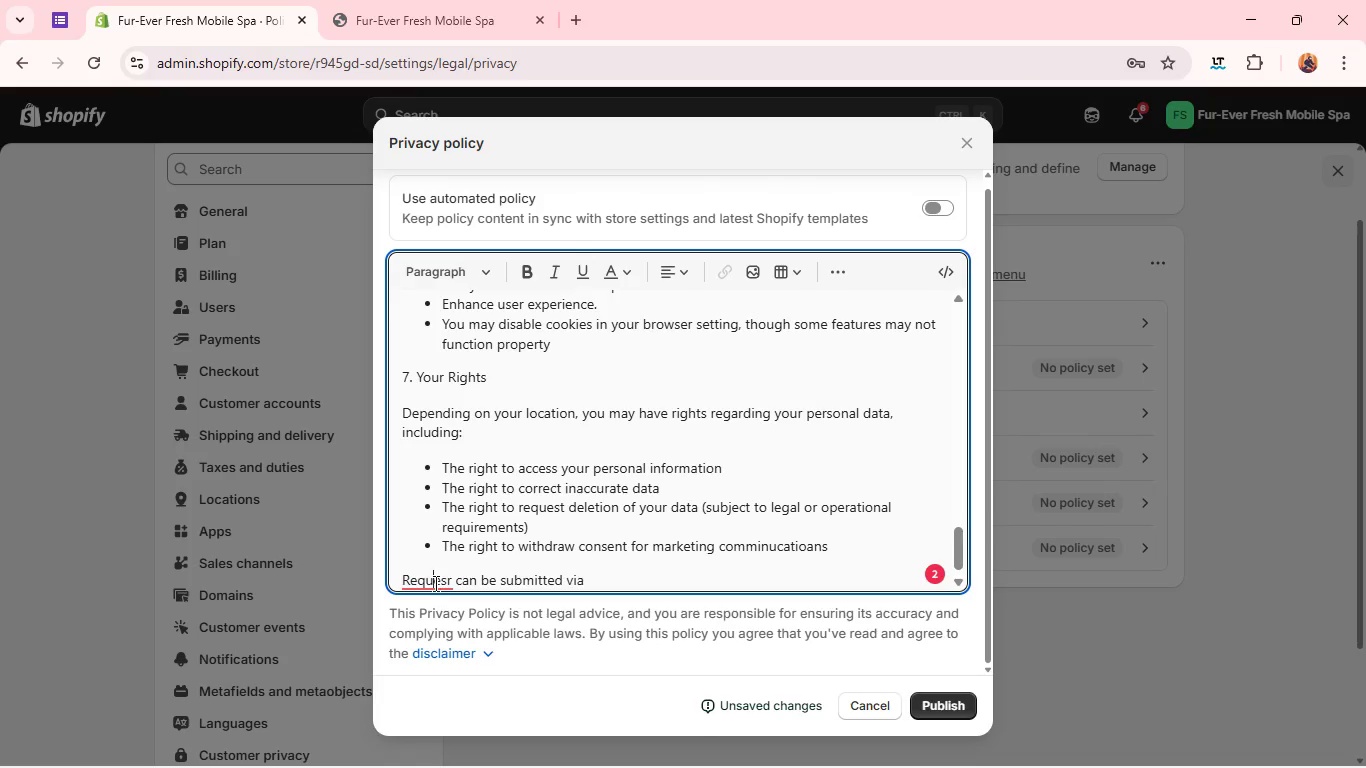 
left_click([434, 583])
 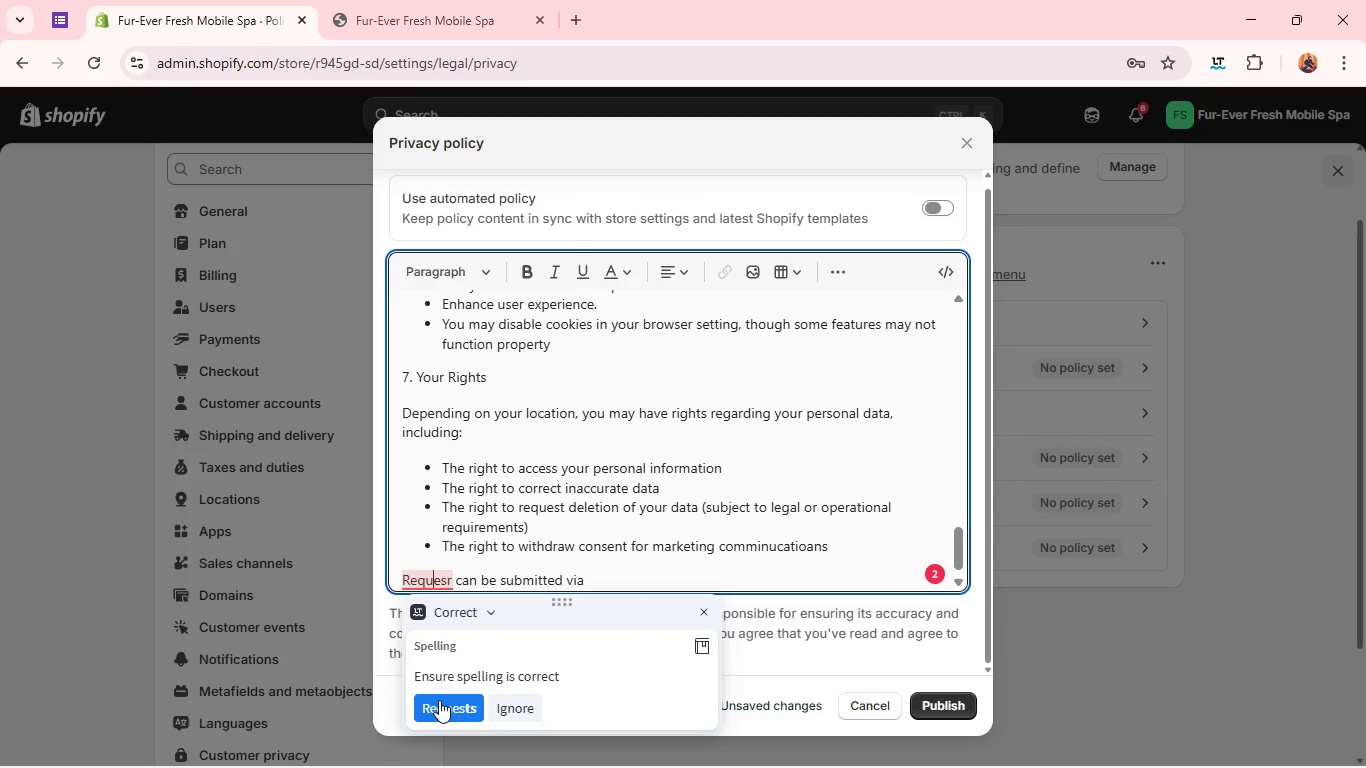 
left_click([439, 700])
 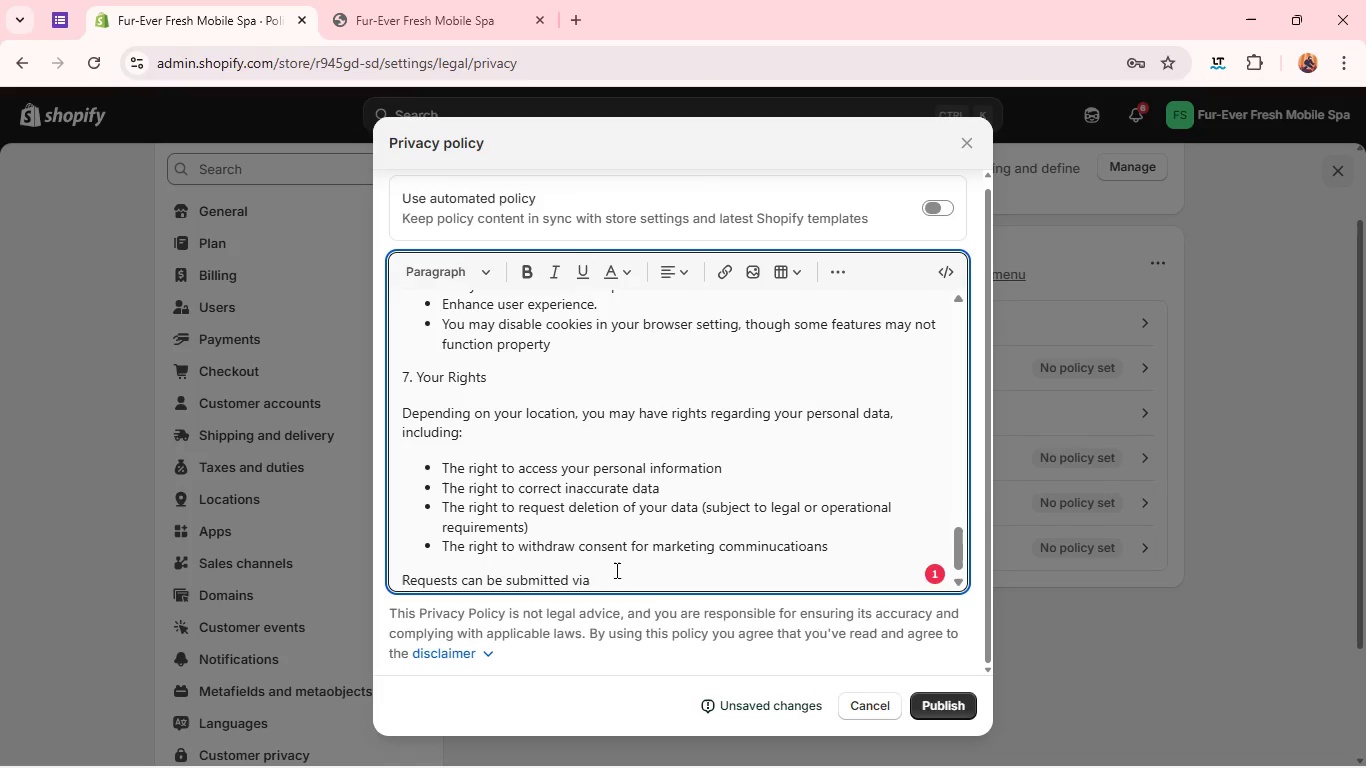 
left_click([620, 566])
 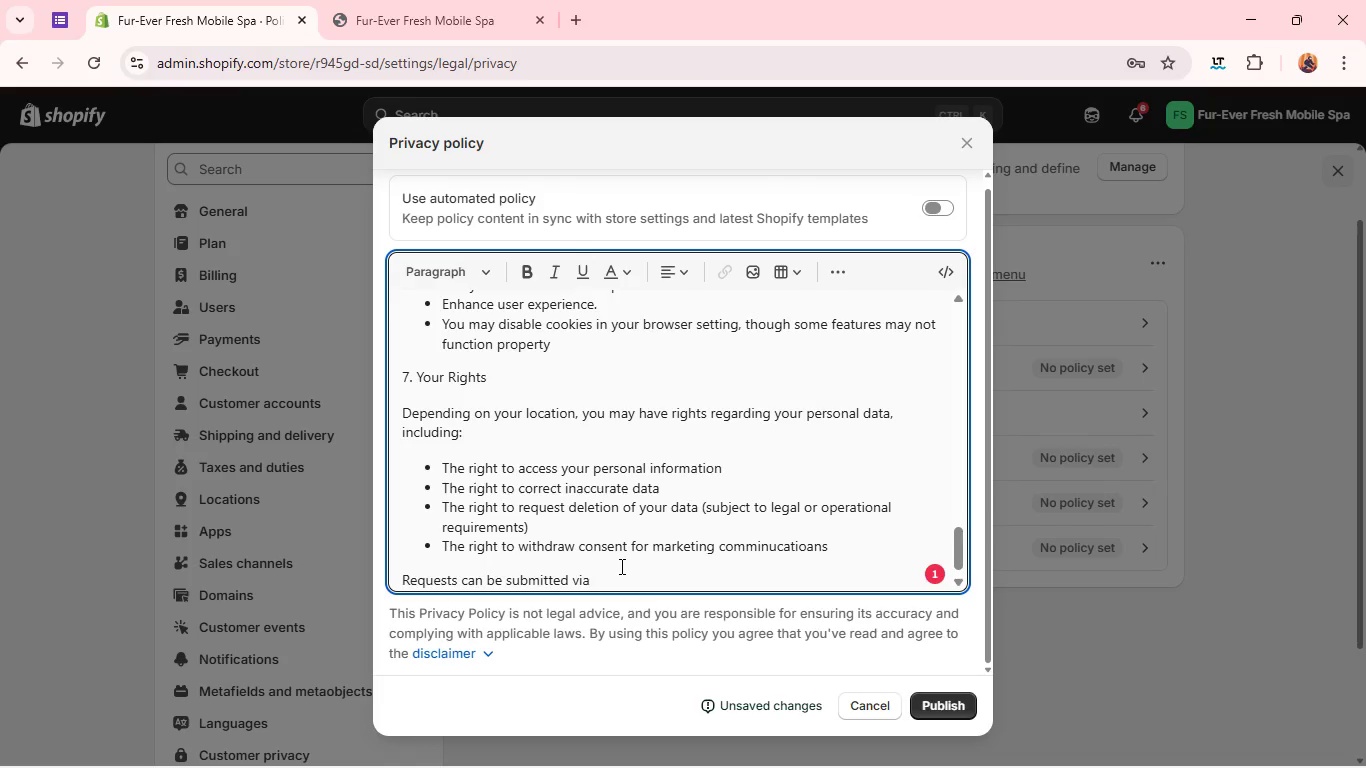 
type(out)
key(Backspace)
type(r contact email listed belo)
 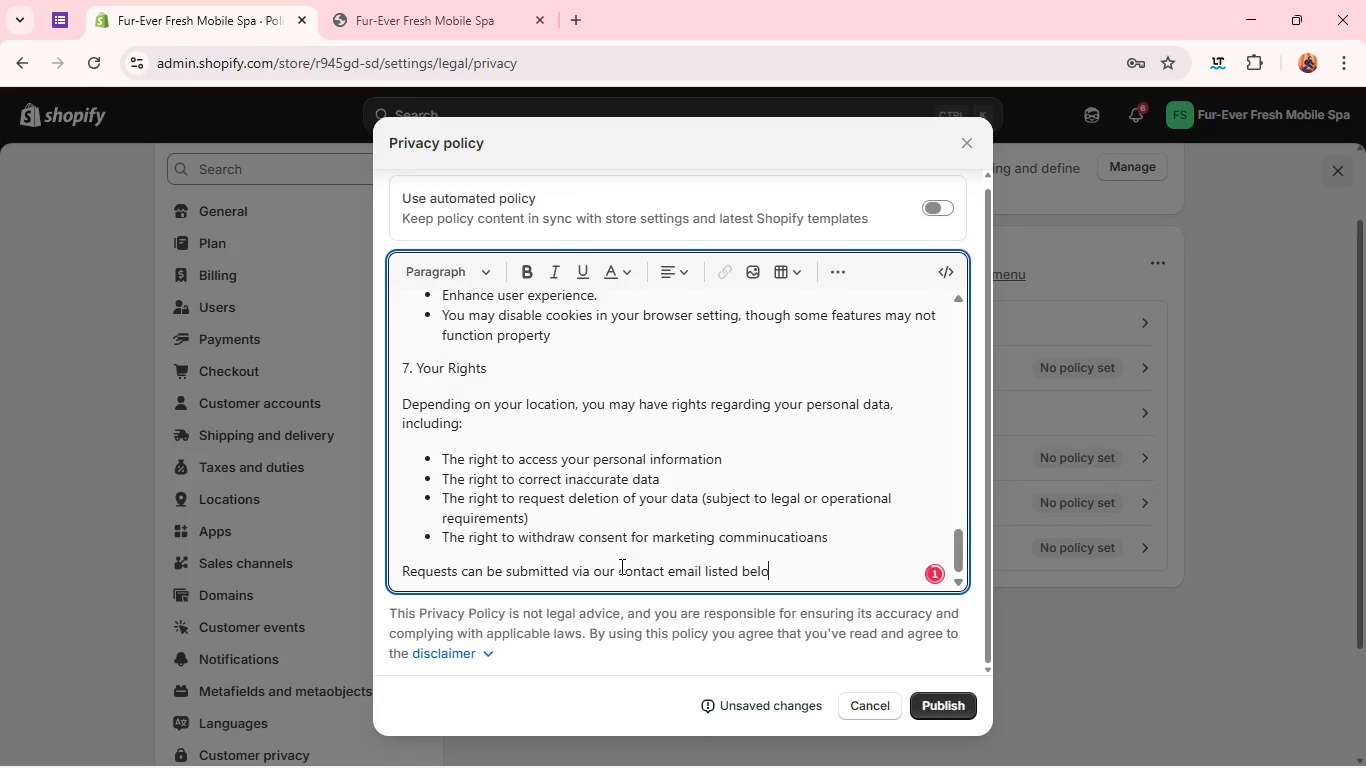 
key(Enter)
 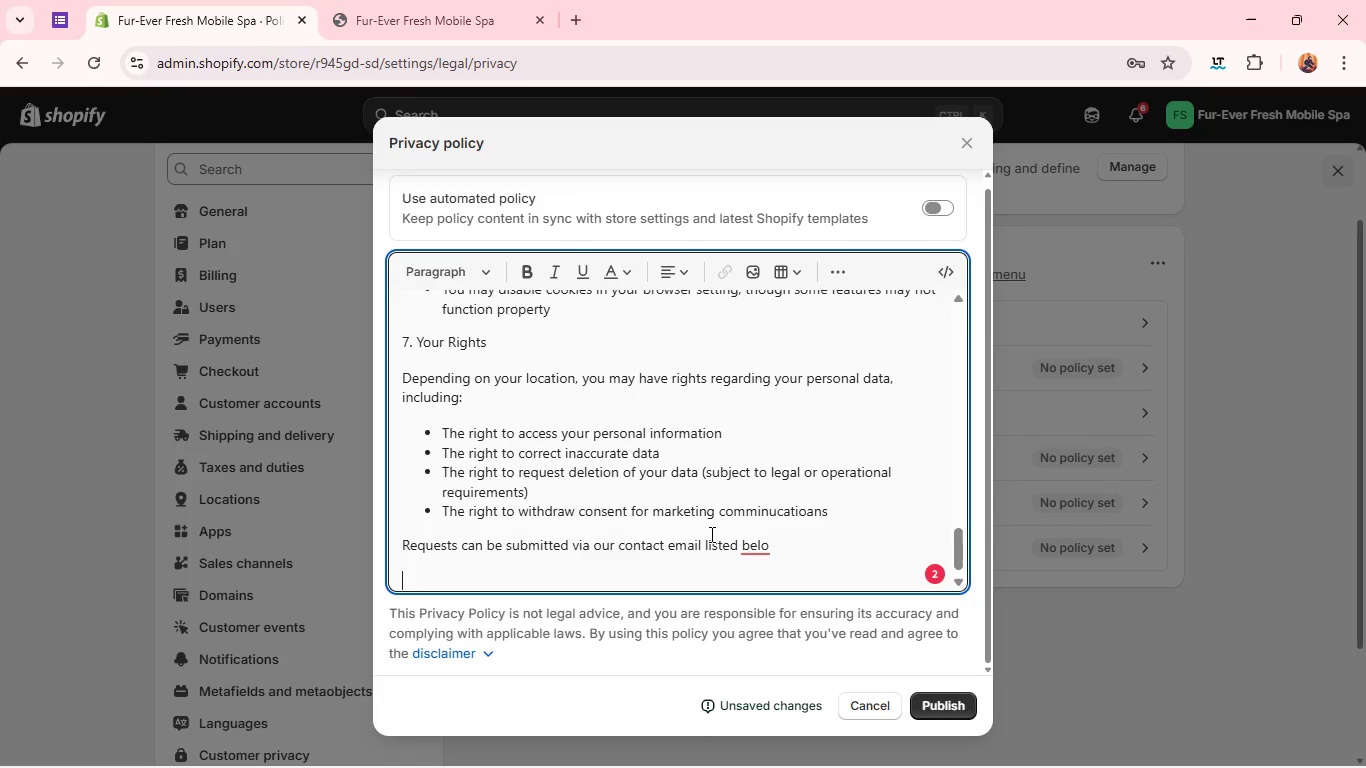 
left_click([763, 539])
 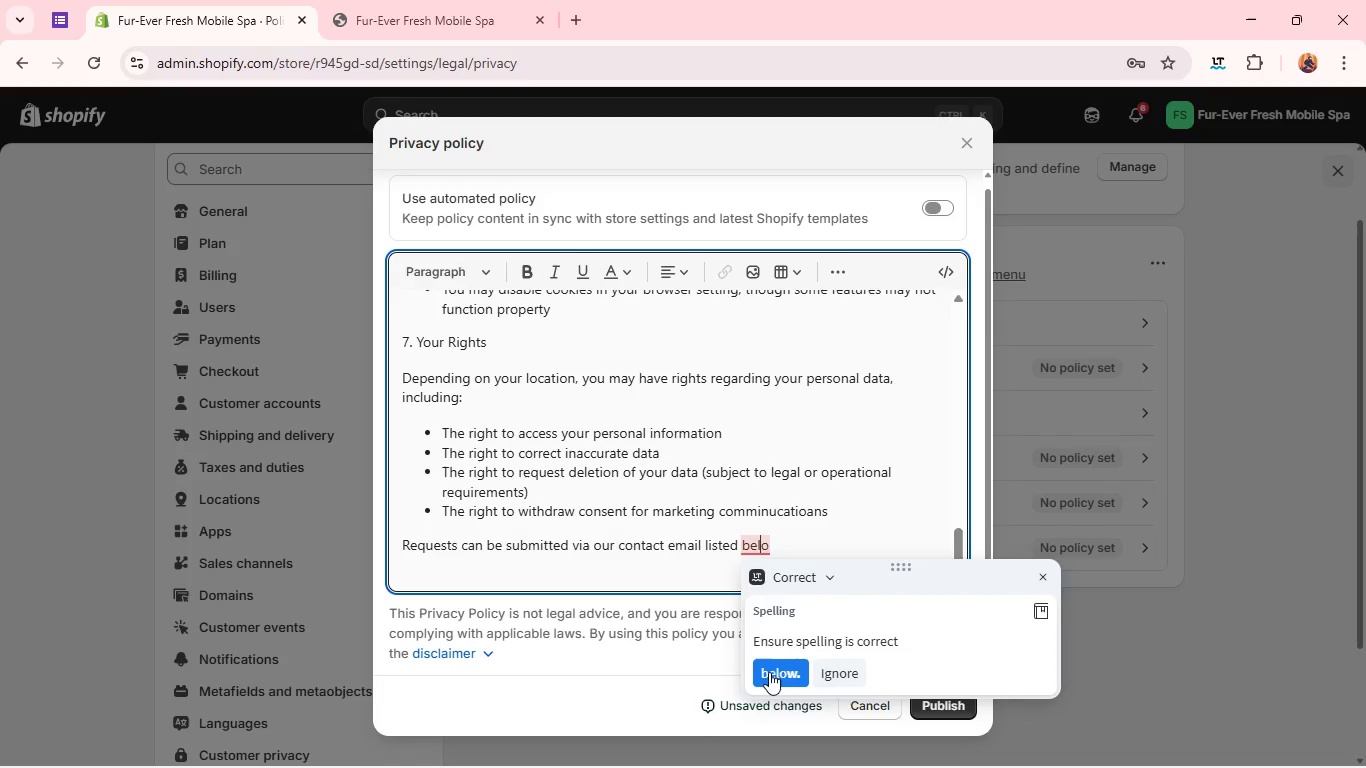 
left_click([770, 674])
 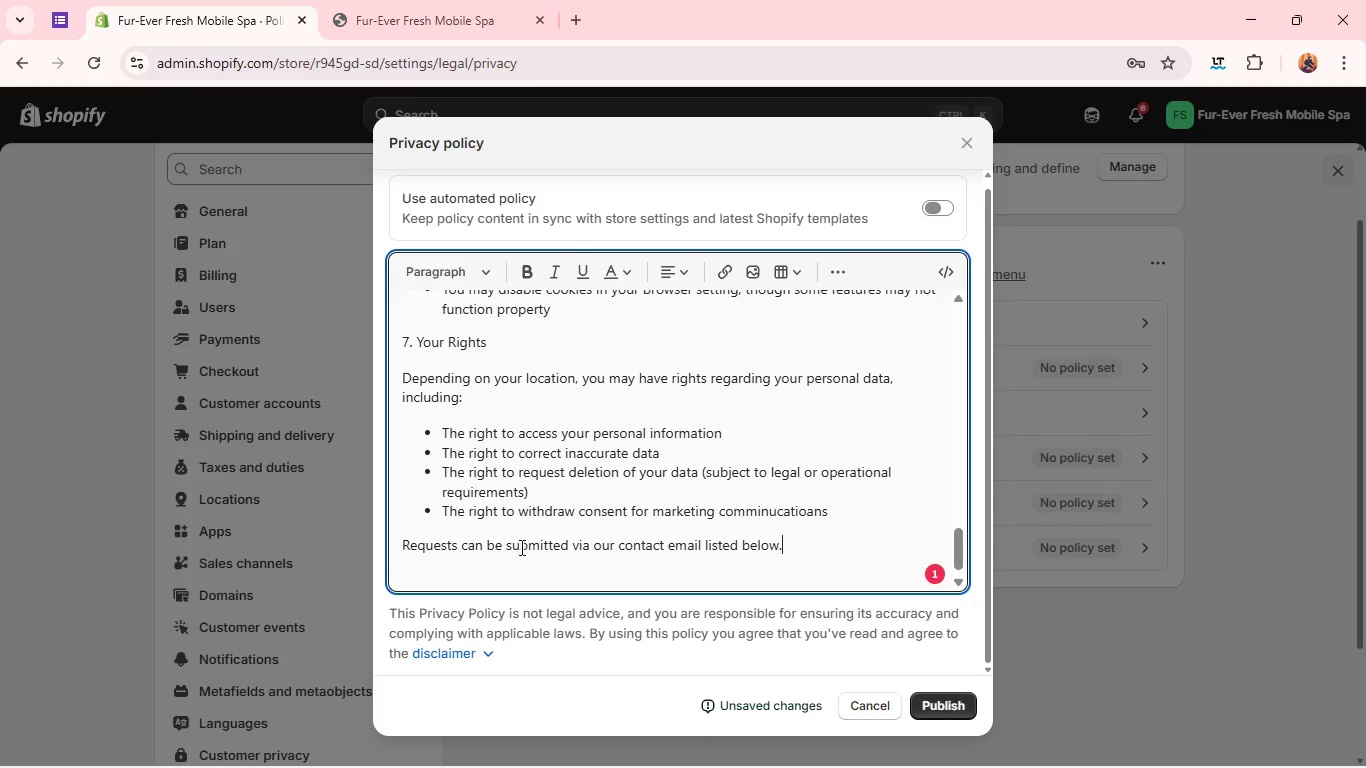 
left_click([520, 560])
 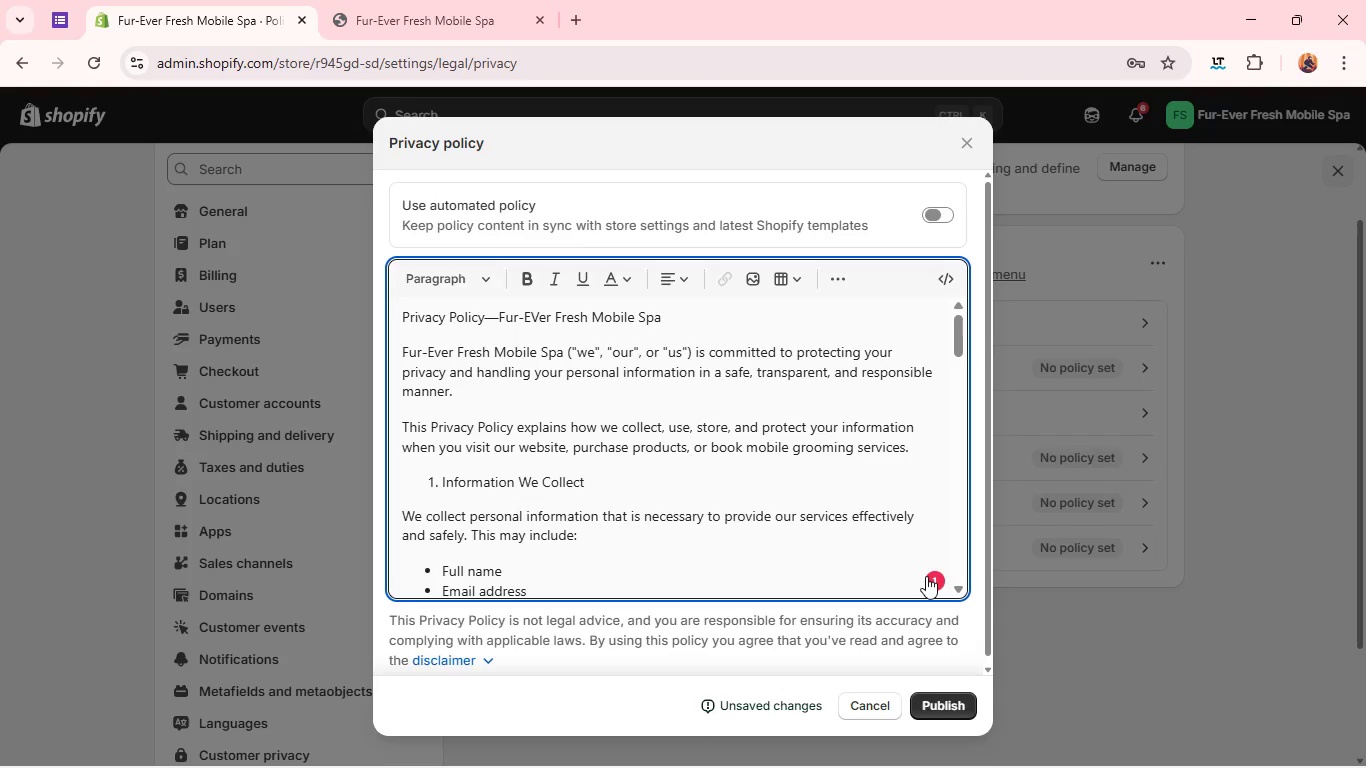 
wait(20.02)
 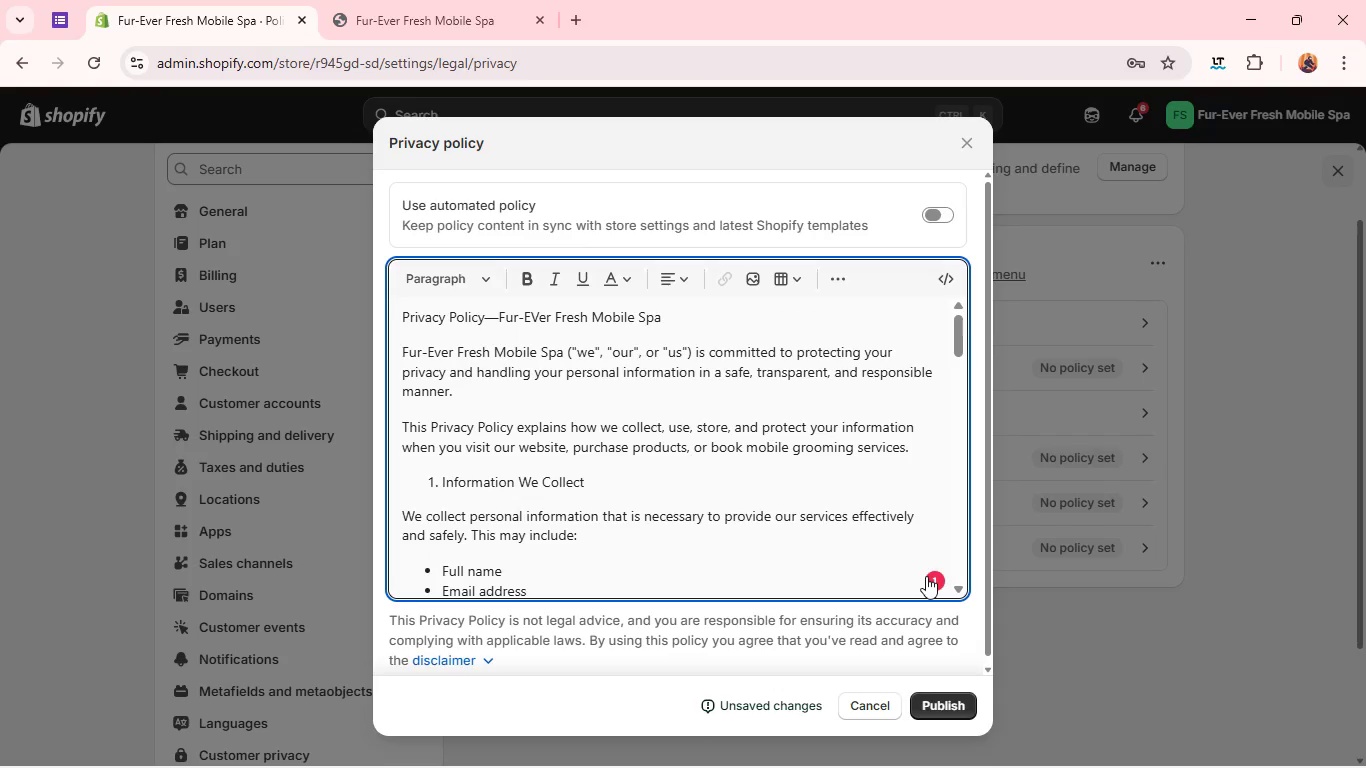 
double_click([521, 312])
 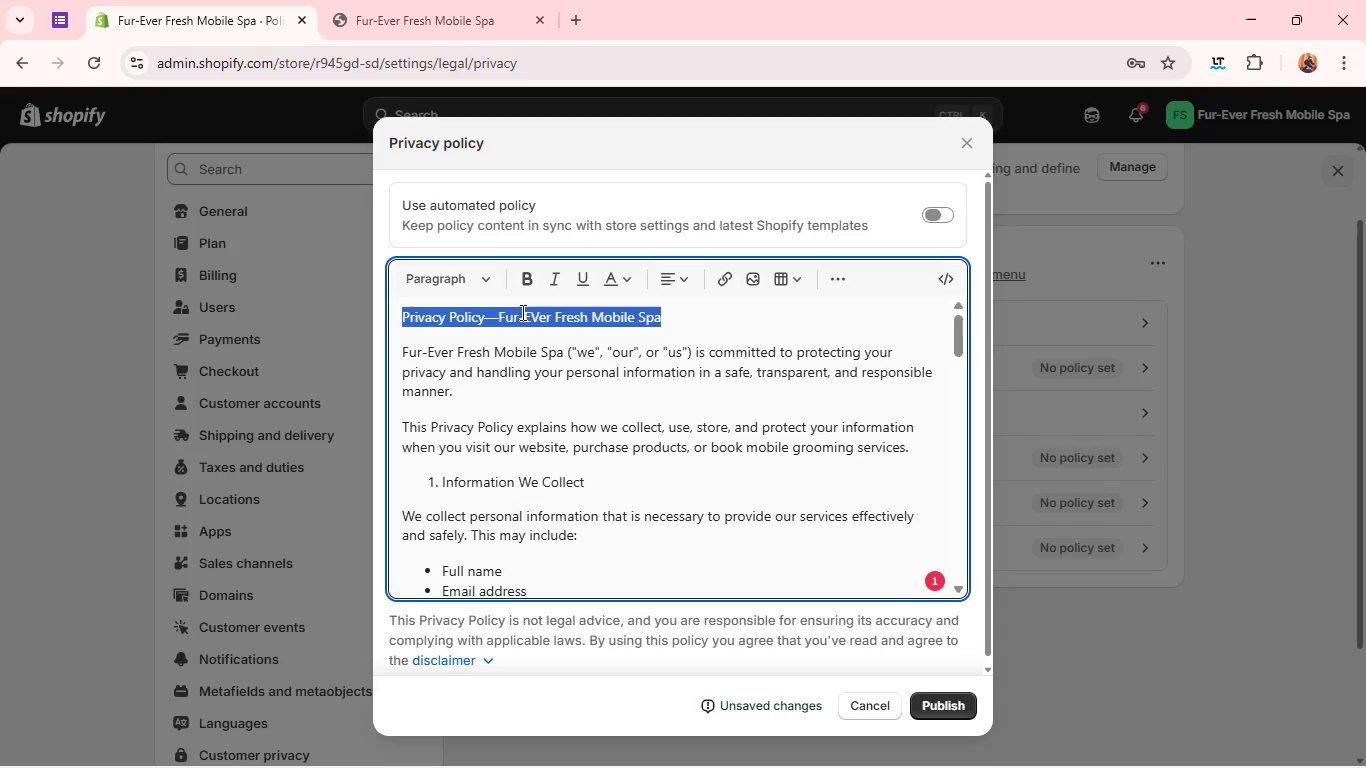 
triple_click([521, 312])
 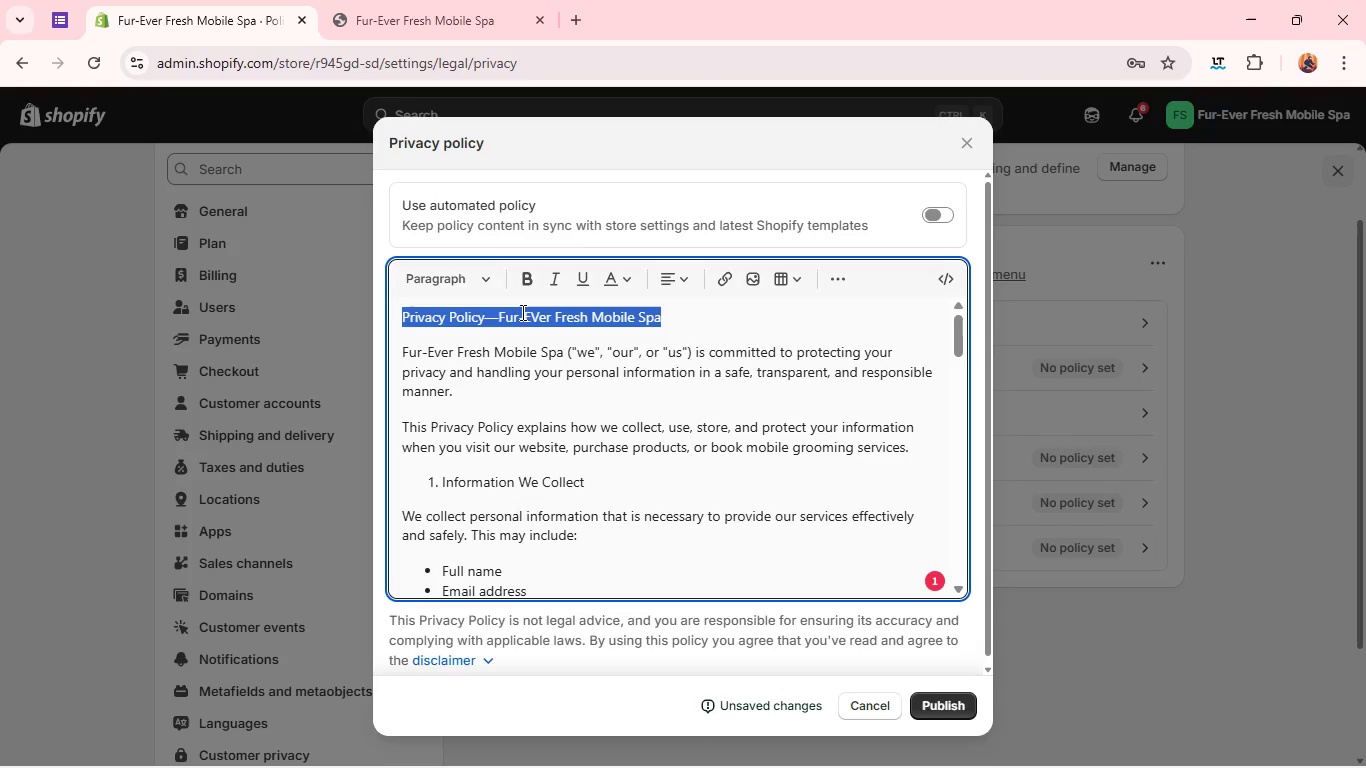 
triple_click([521, 312])
 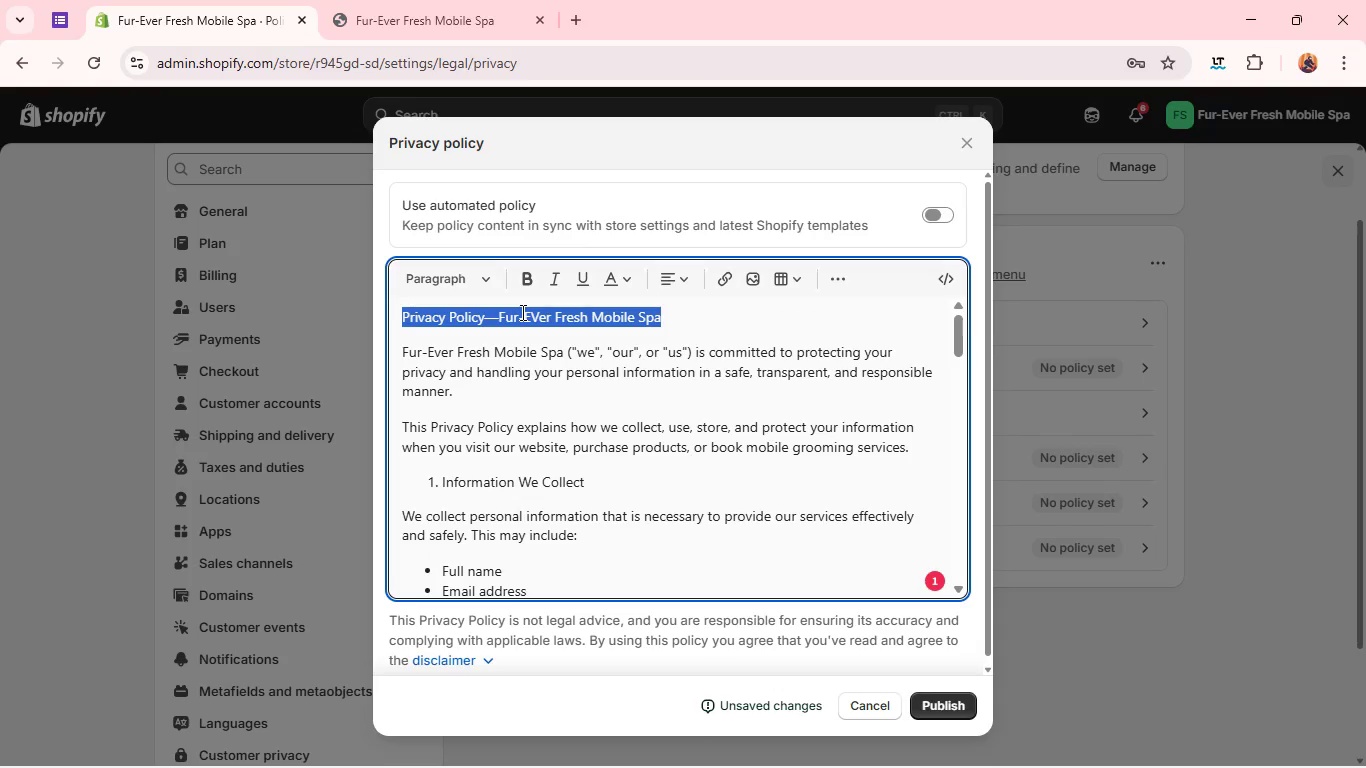 
key(Control+B)
 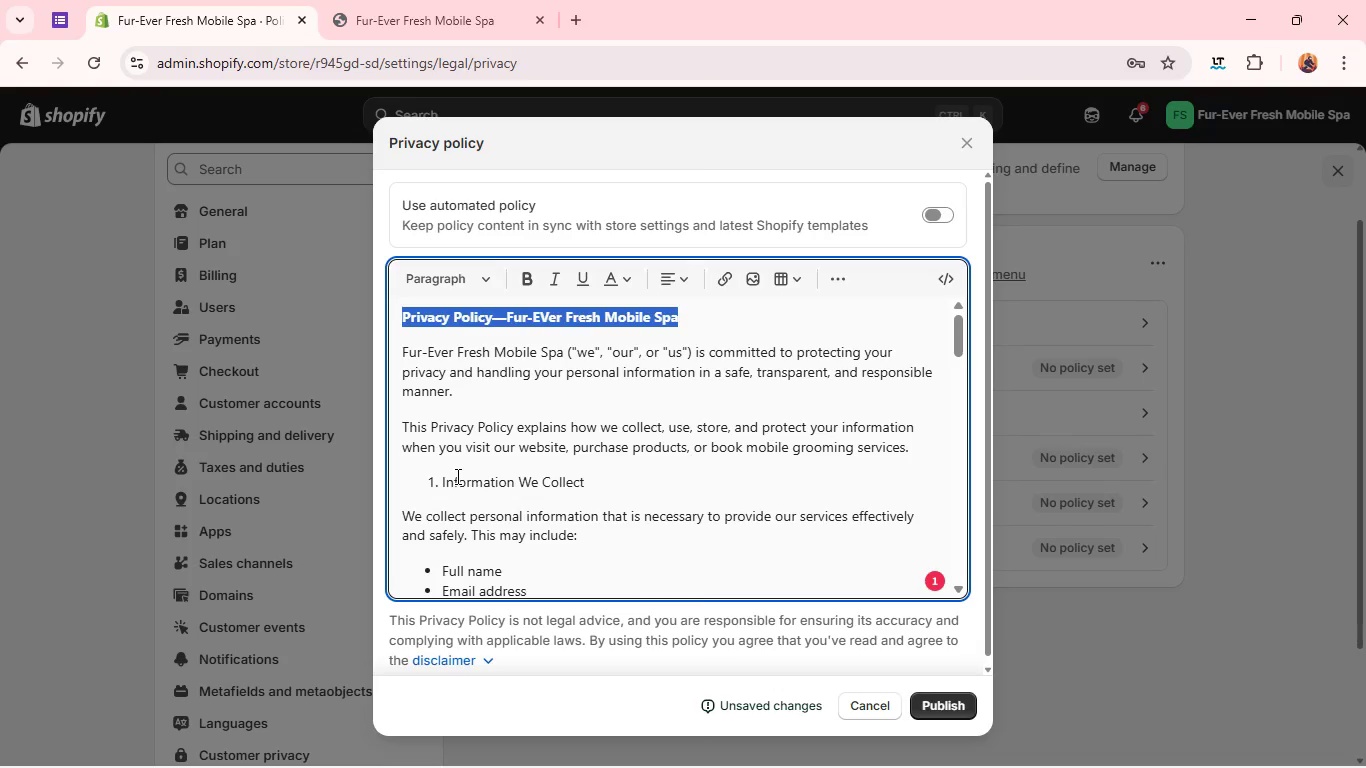 
double_click([456, 476])
 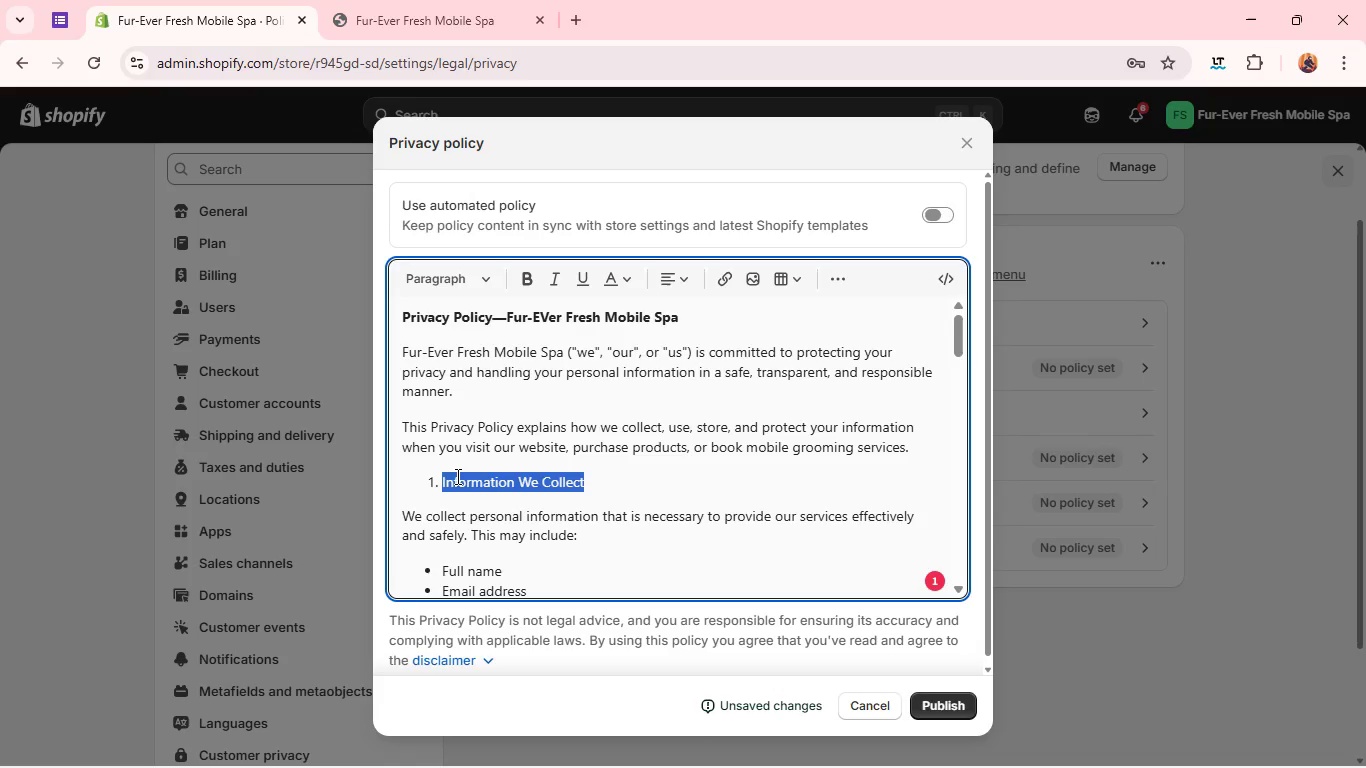 
triple_click([456, 476])
 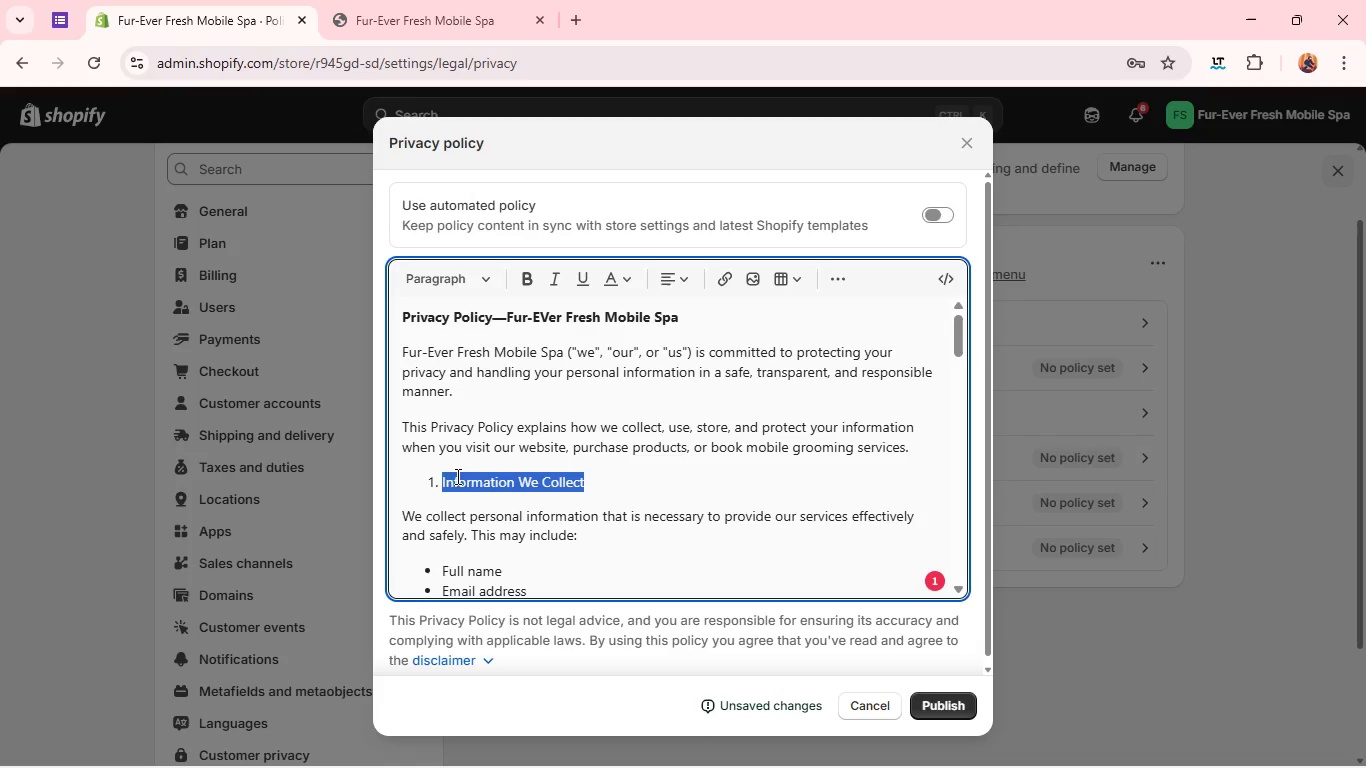 
key(Control+B)
 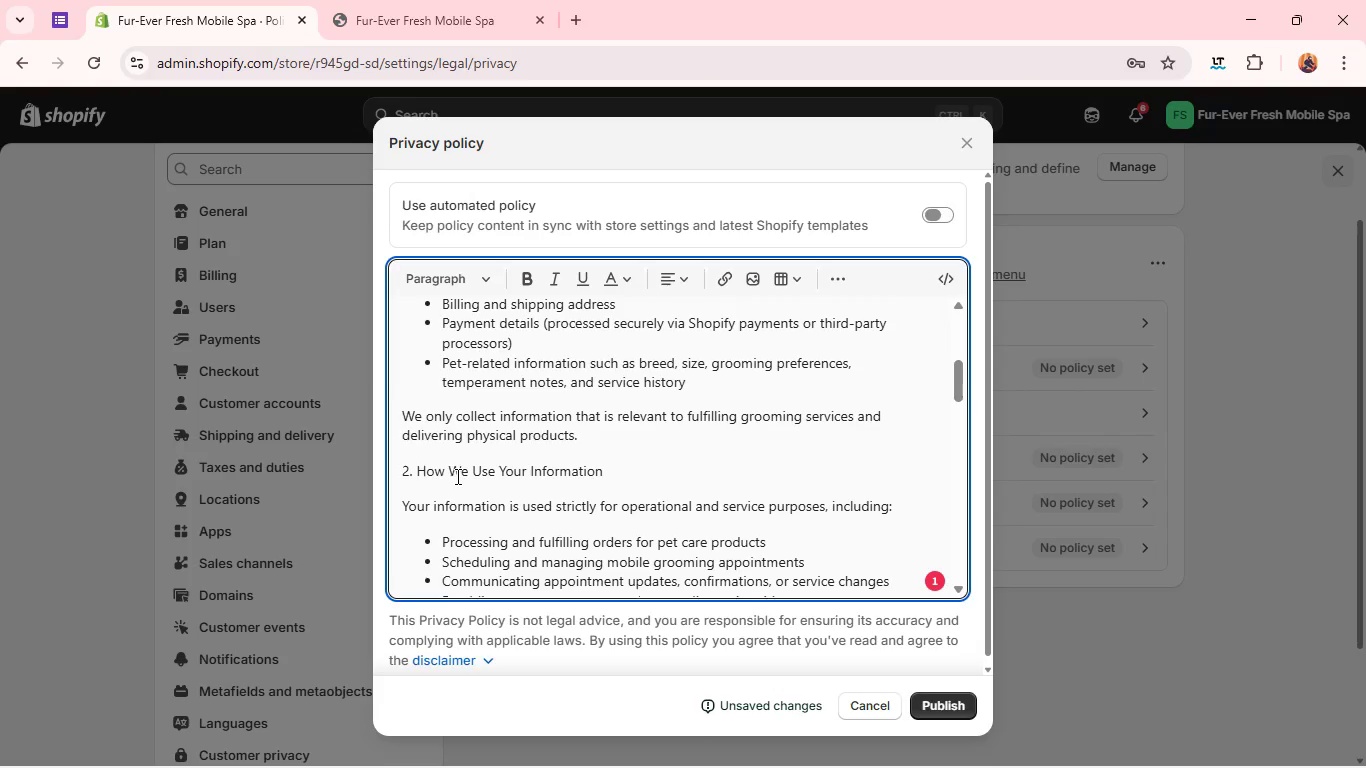 
double_click([456, 476])
 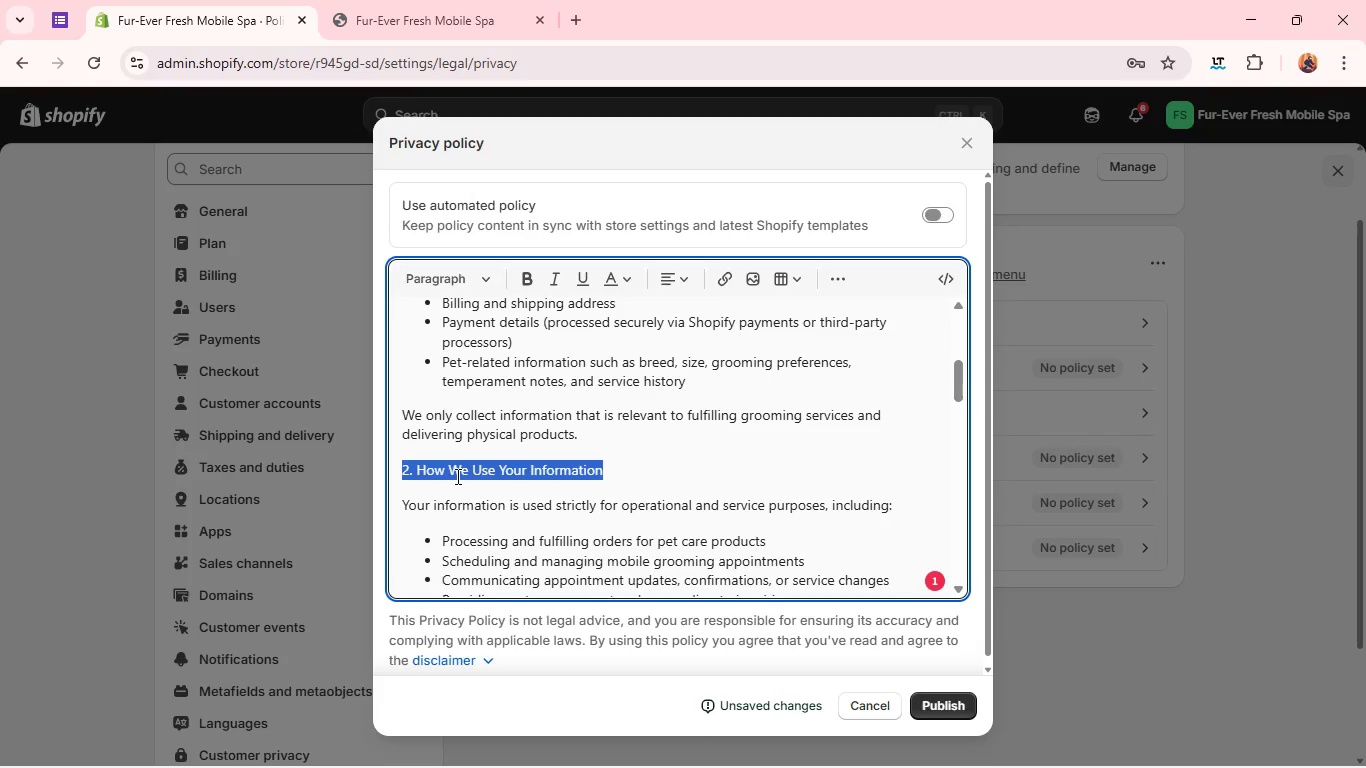 
triple_click([456, 476])
 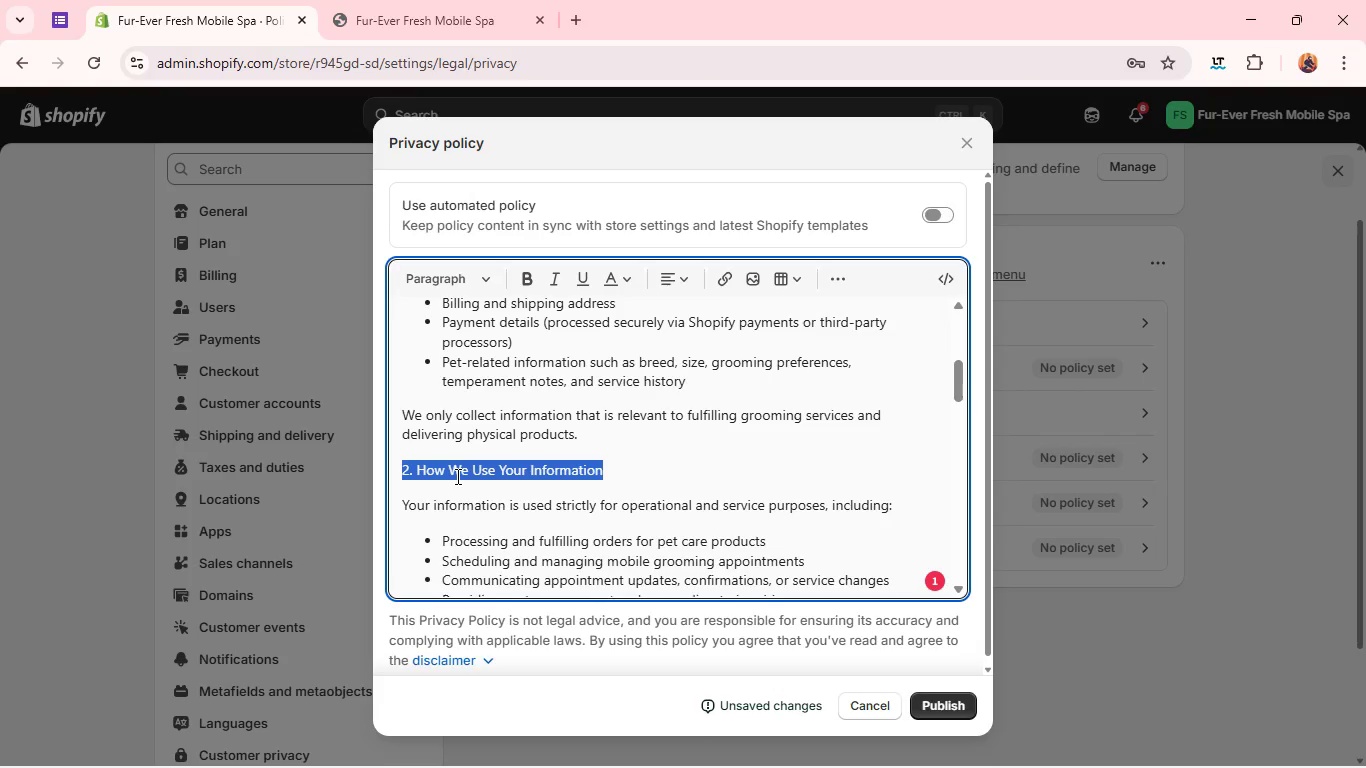 
triple_click([456, 476])
 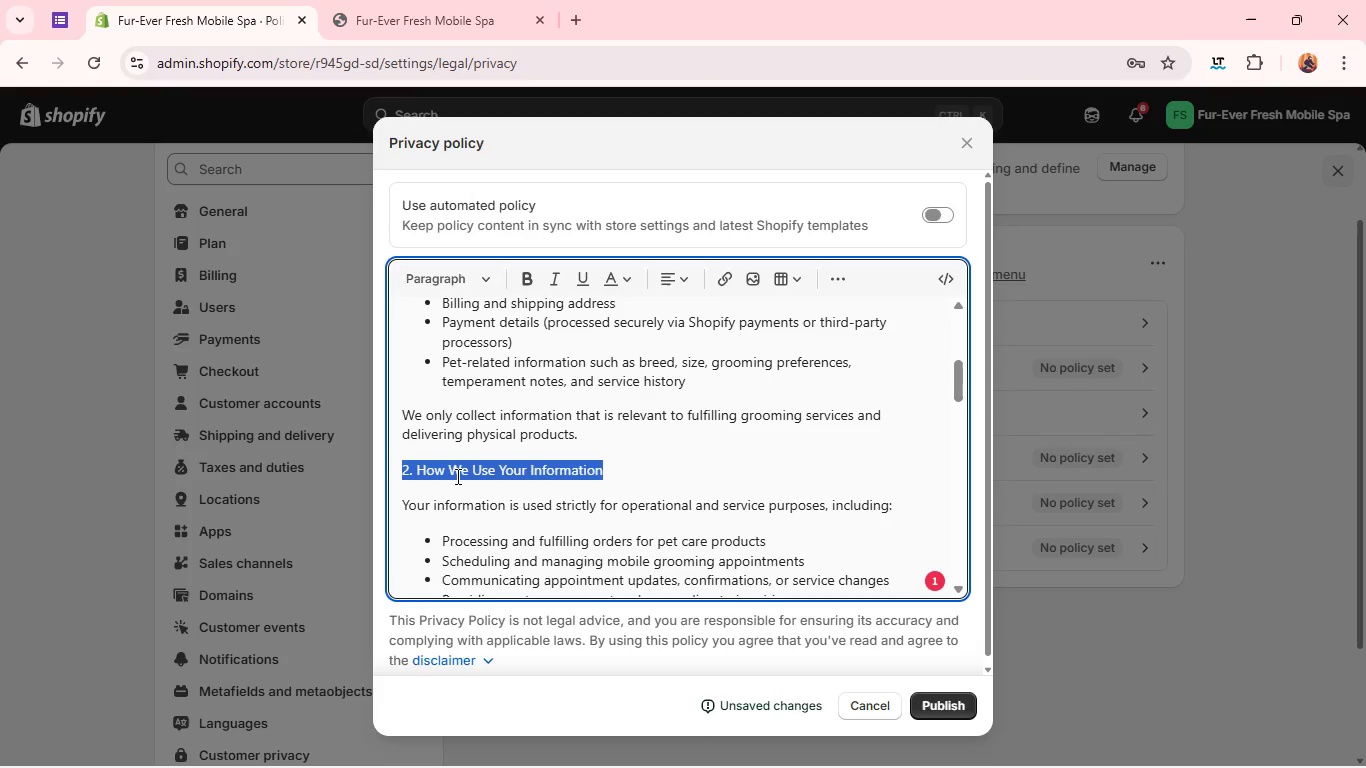 
key(Control+B)
 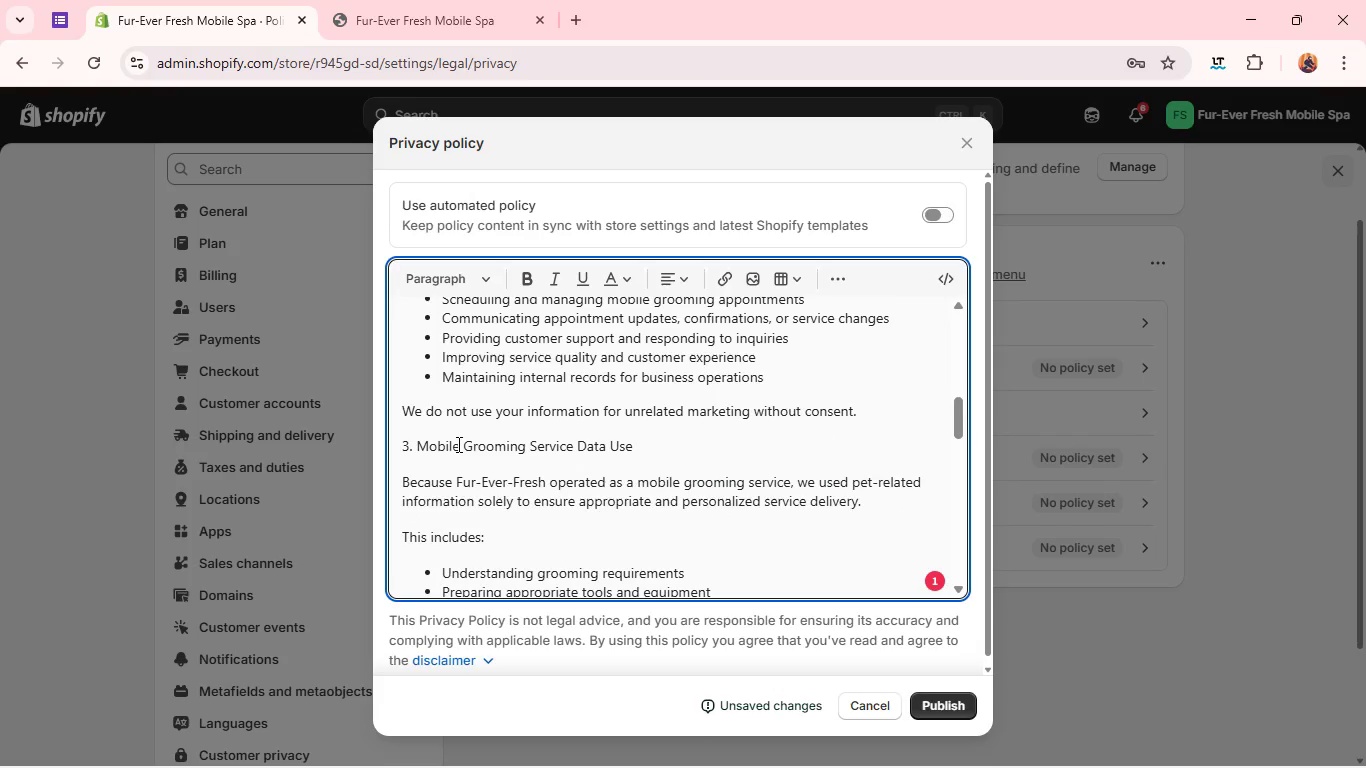 
double_click([457, 444])
 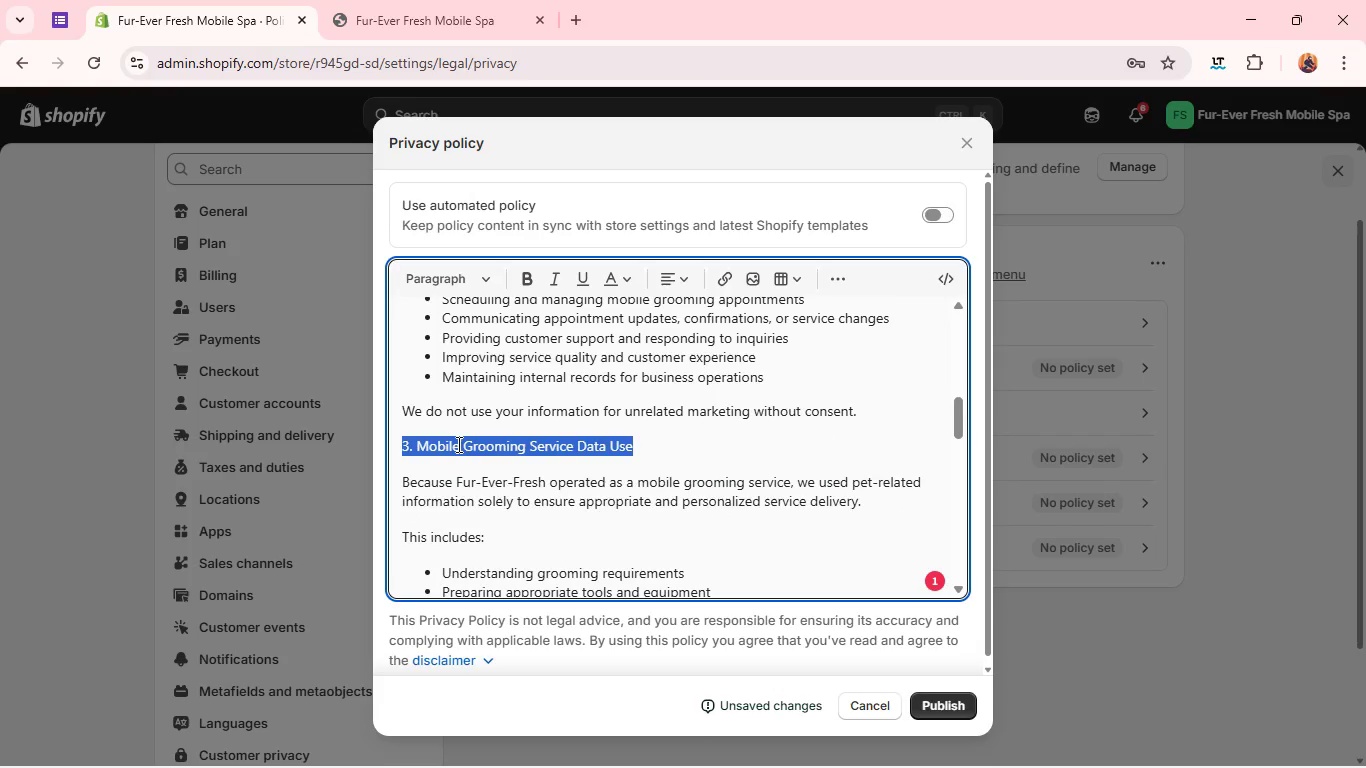 
triple_click([457, 444])
 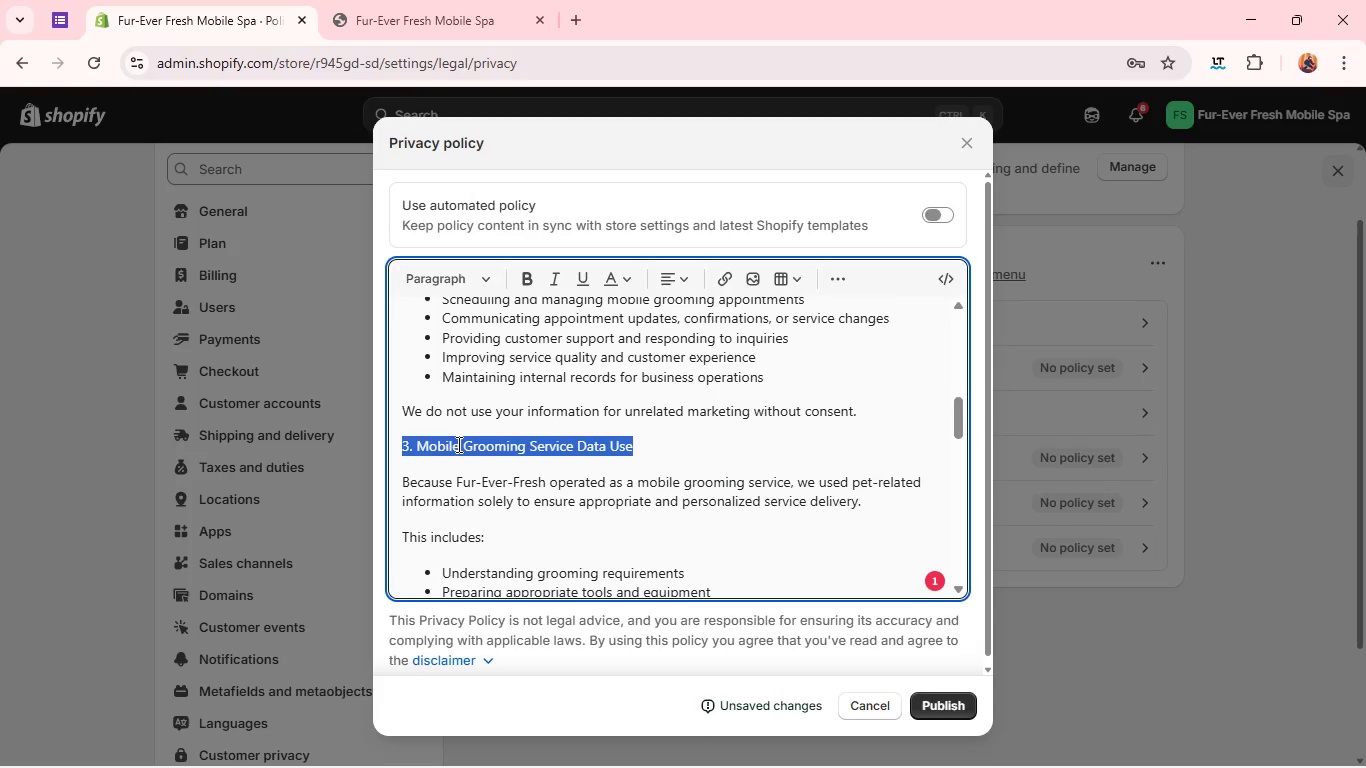 
triple_click([457, 444])
 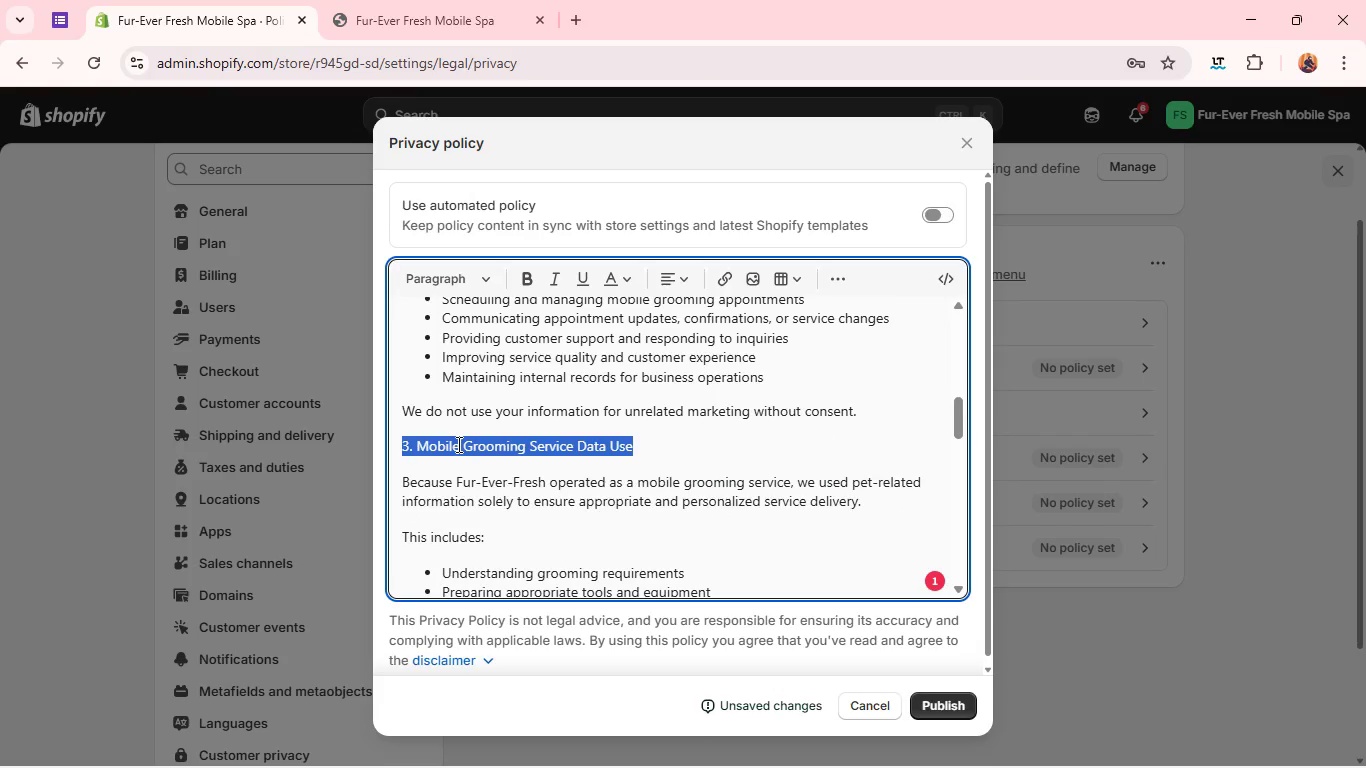 
key(Control+V)
 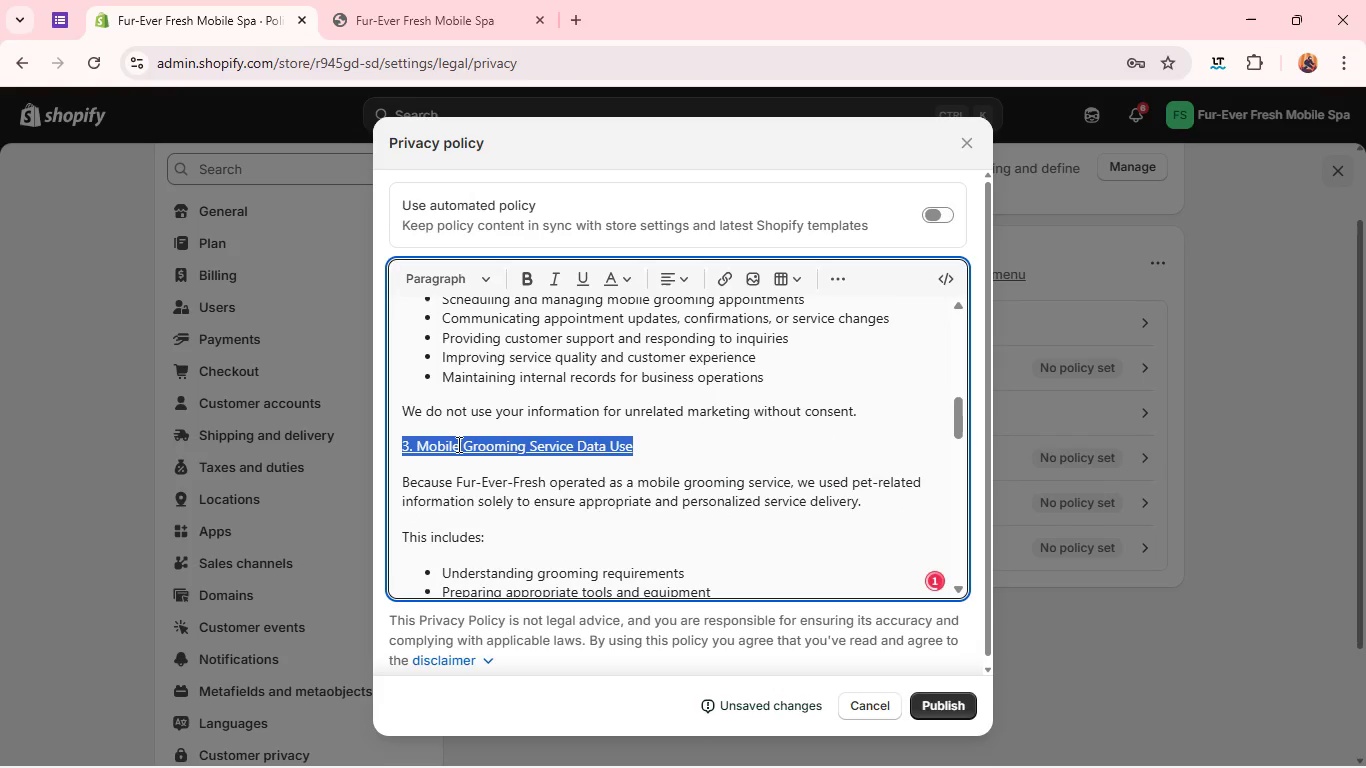 
key(Control+B)
 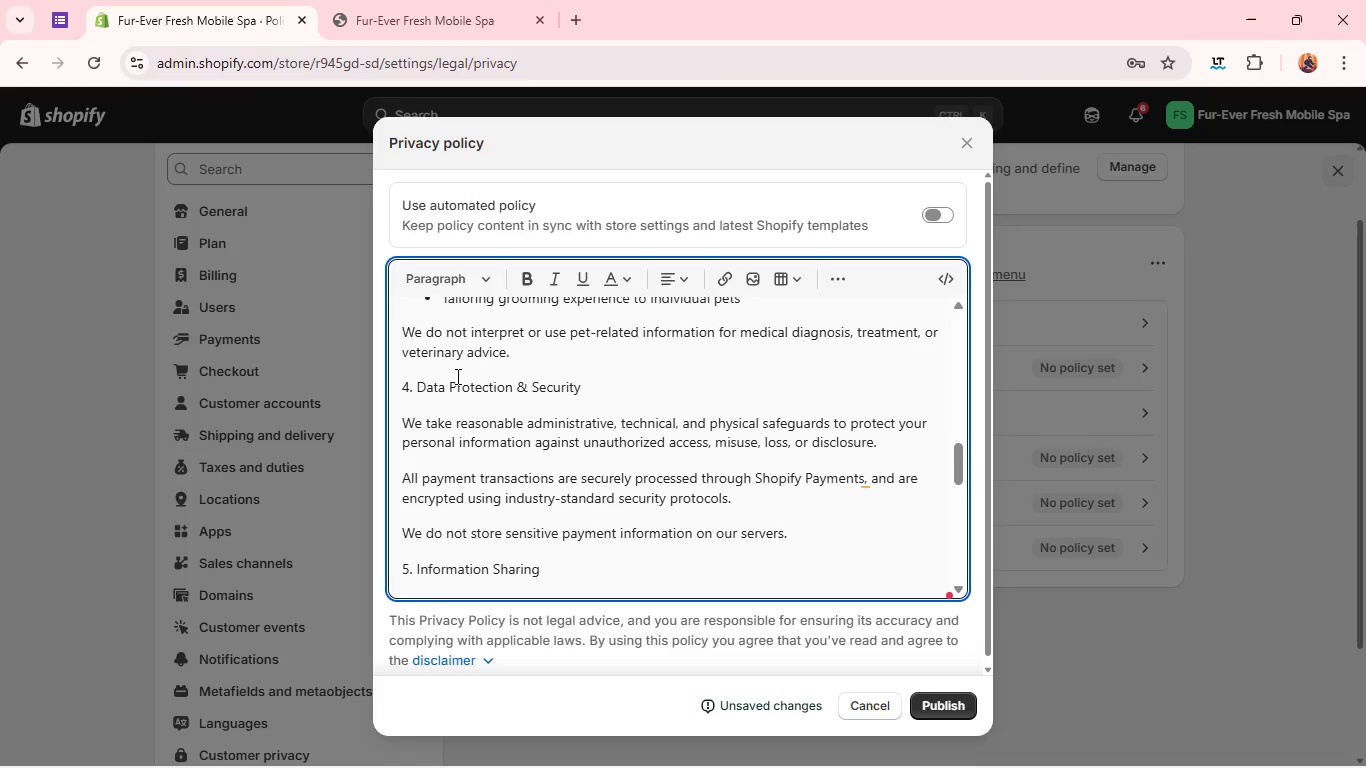 
double_click([456, 374])
 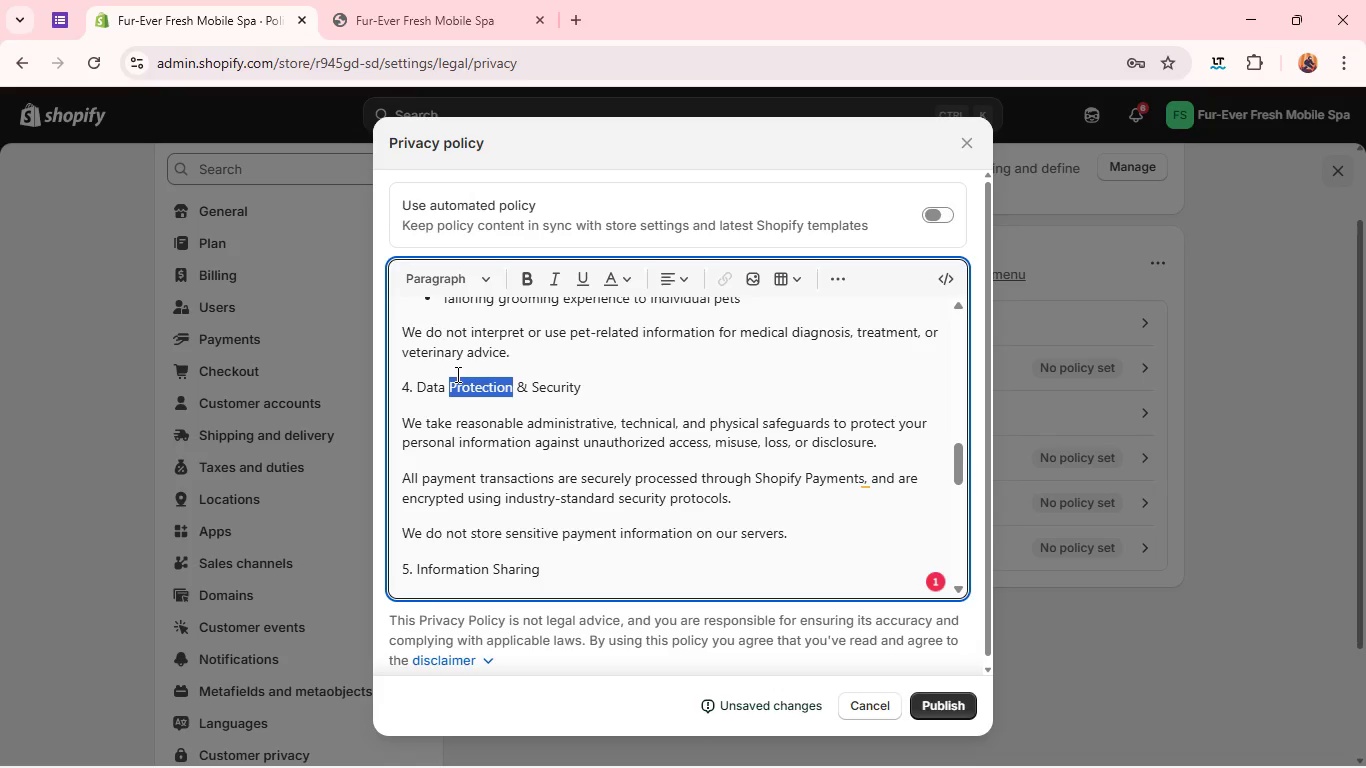 
triple_click([456, 374])
 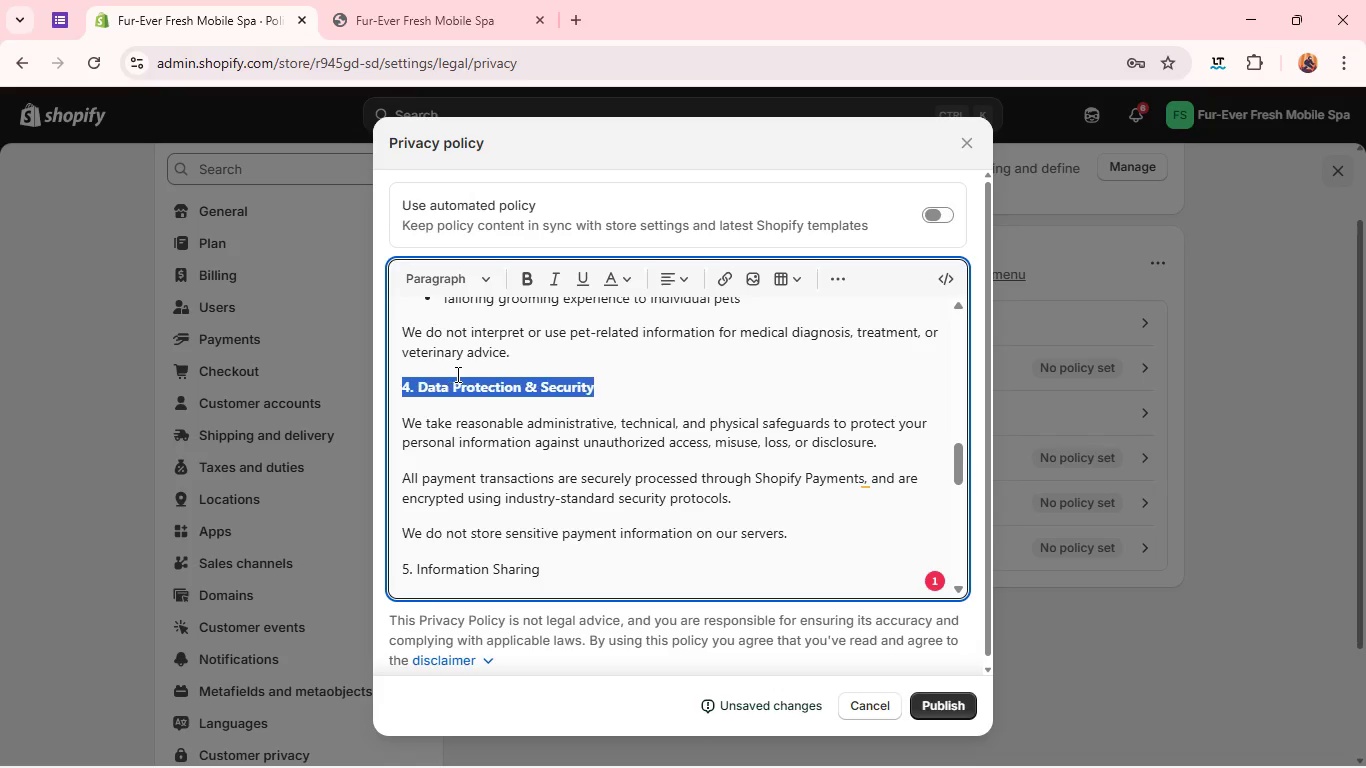 
key(Control+B)
 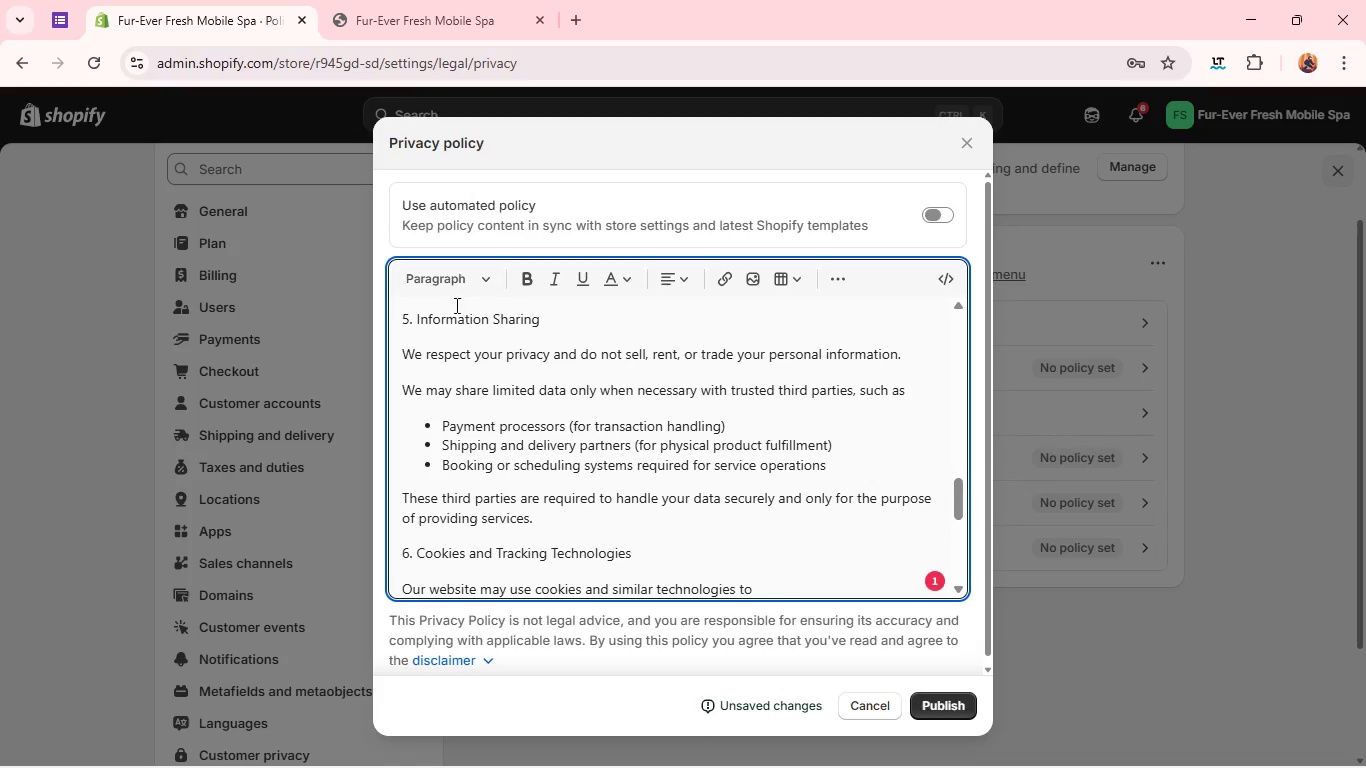 
double_click([456, 312])
 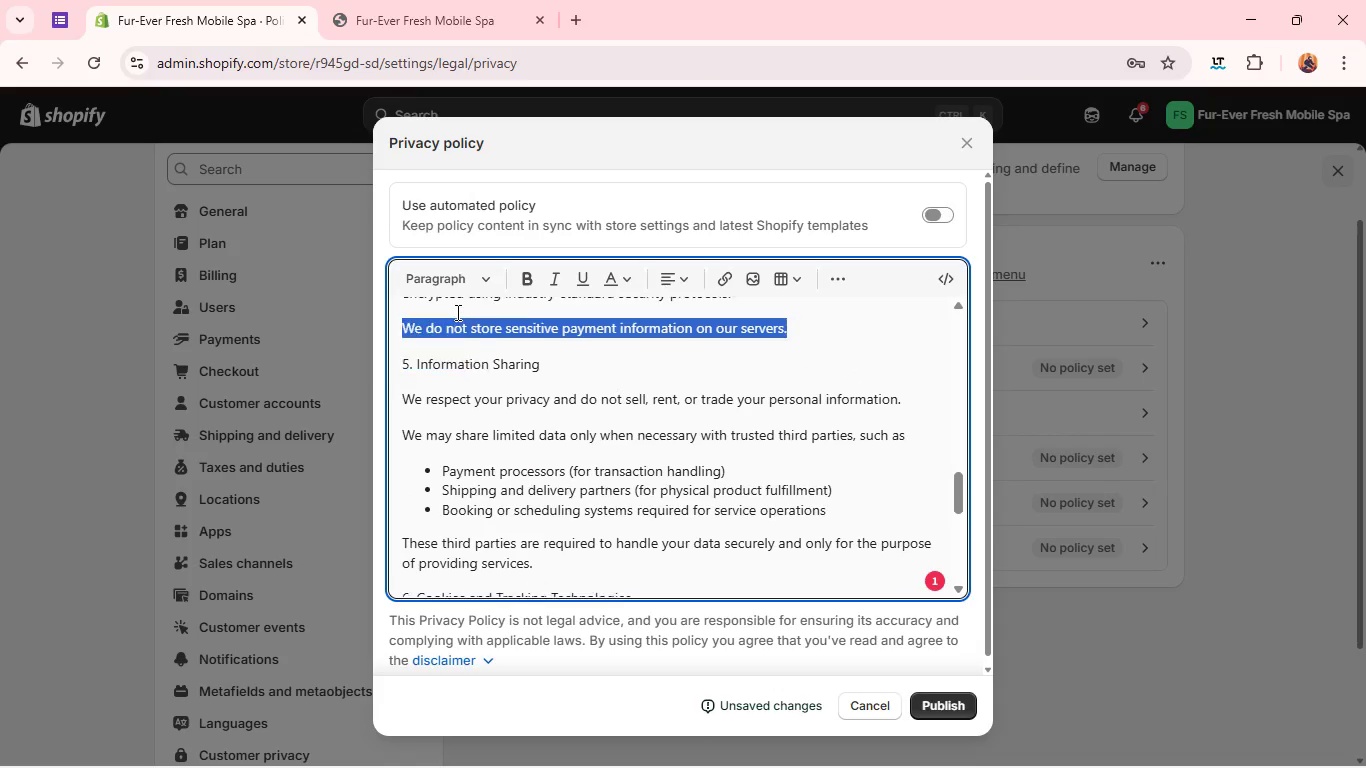 
triple_click([456, 312])
 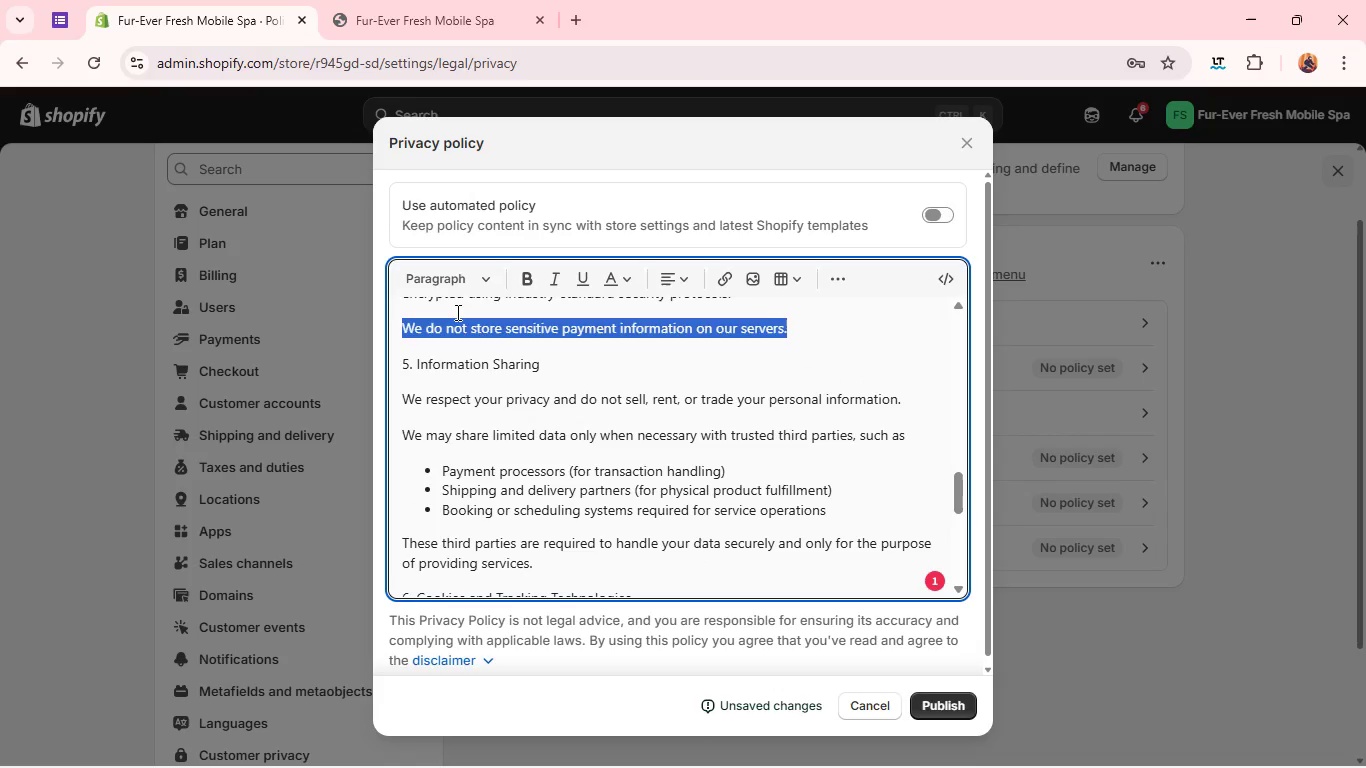 
triple_click([456, 312])
 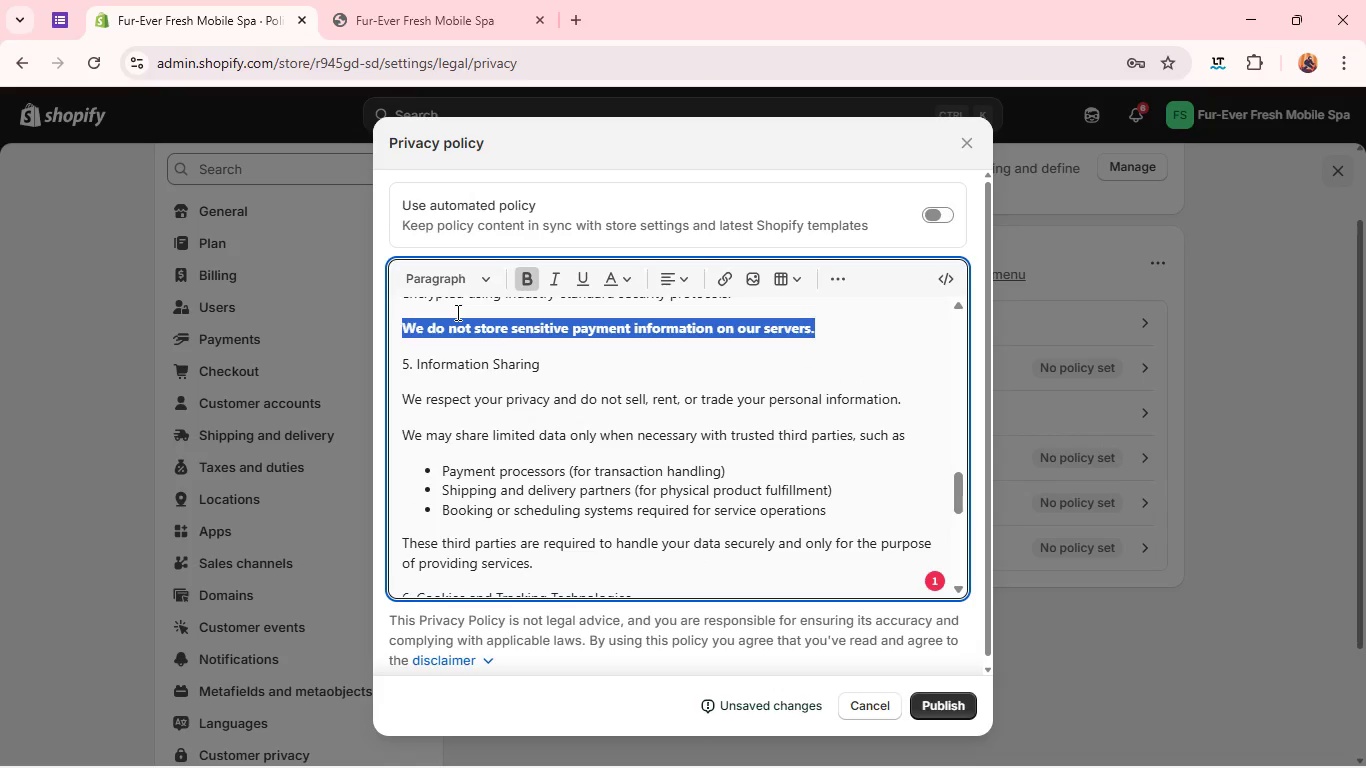 
key(Control+B)
 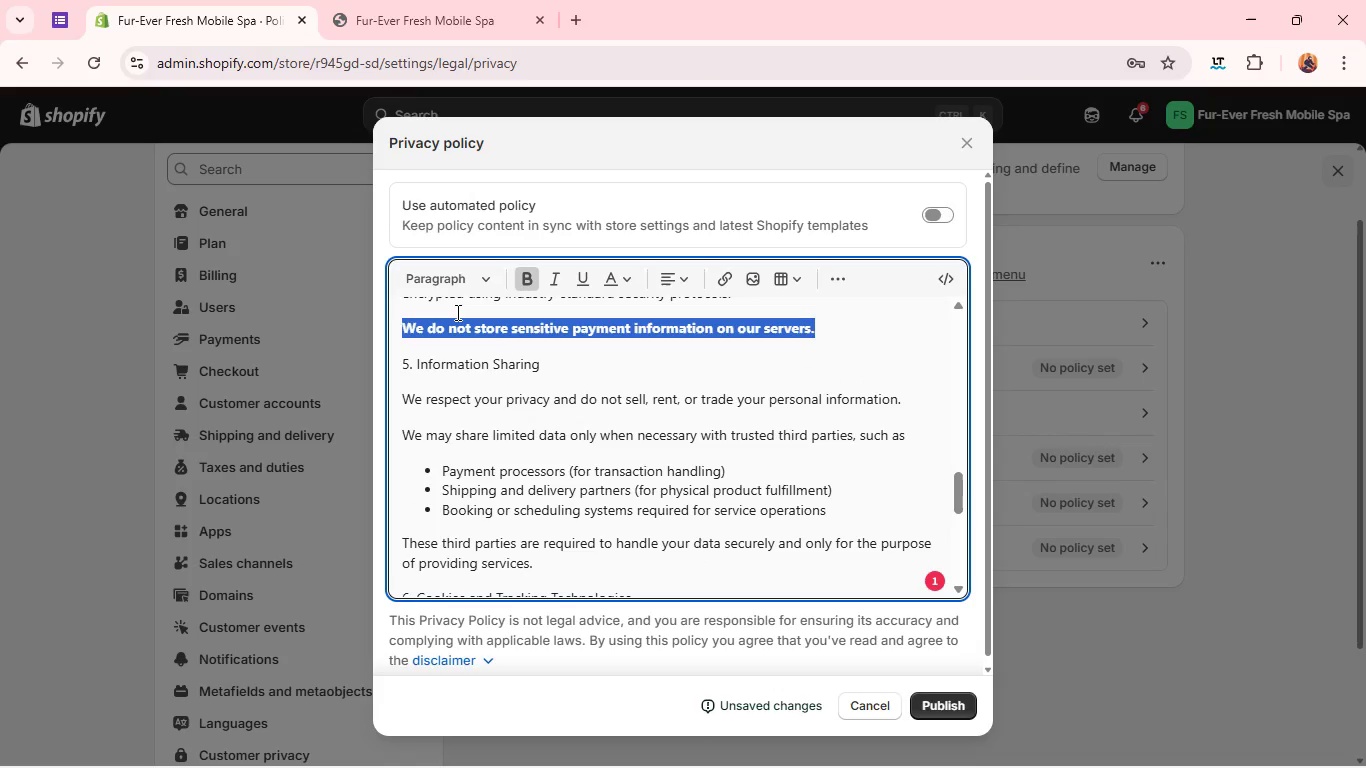 
key(Control+Z)
 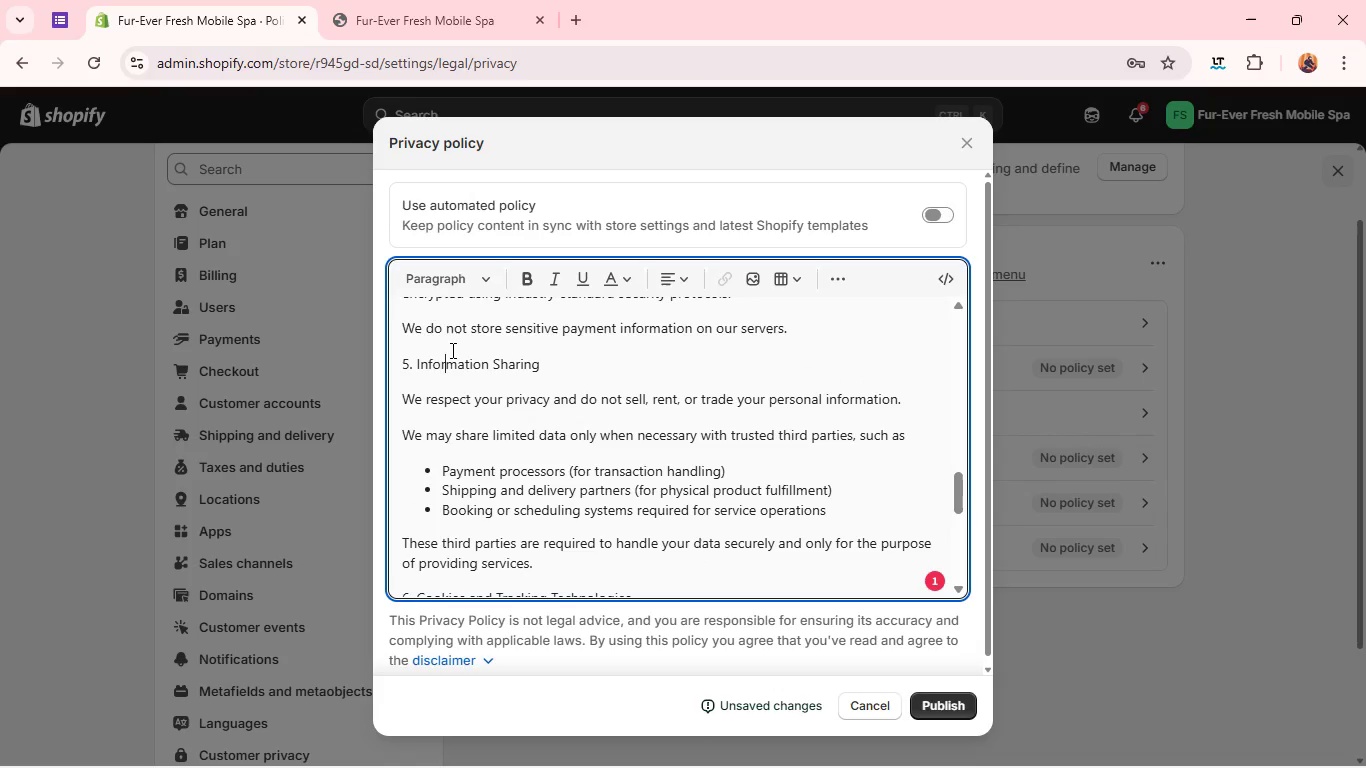 
double_click([451, 350])
 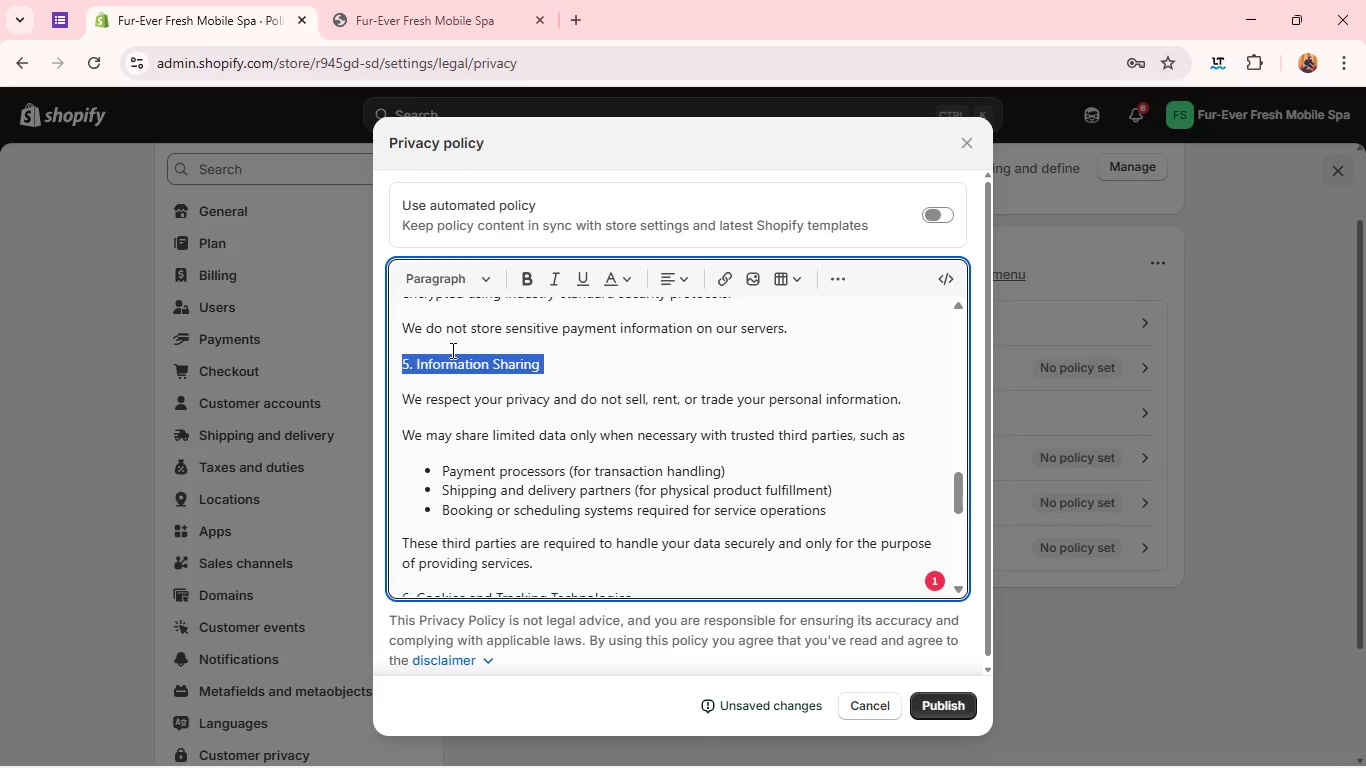 
triple_click([451, 350])
 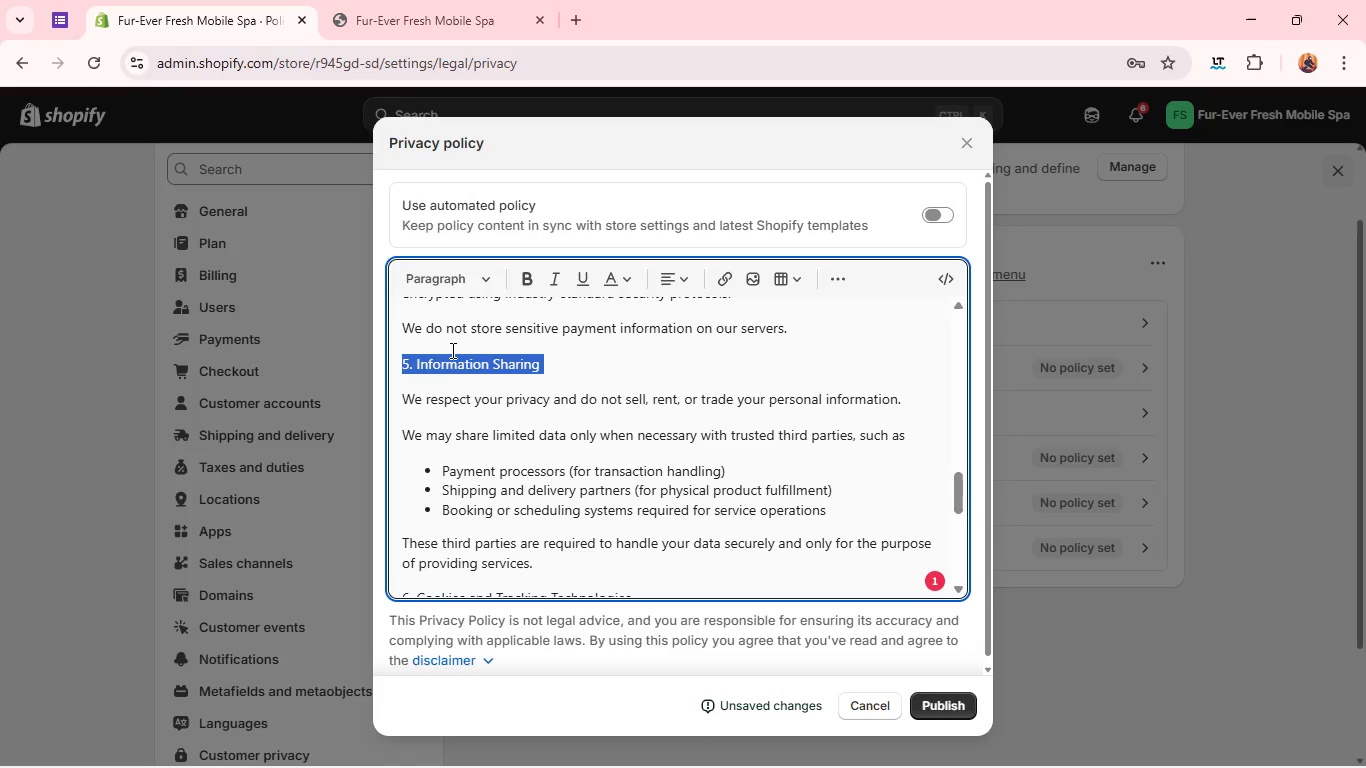 
triple_click([451, 350])
 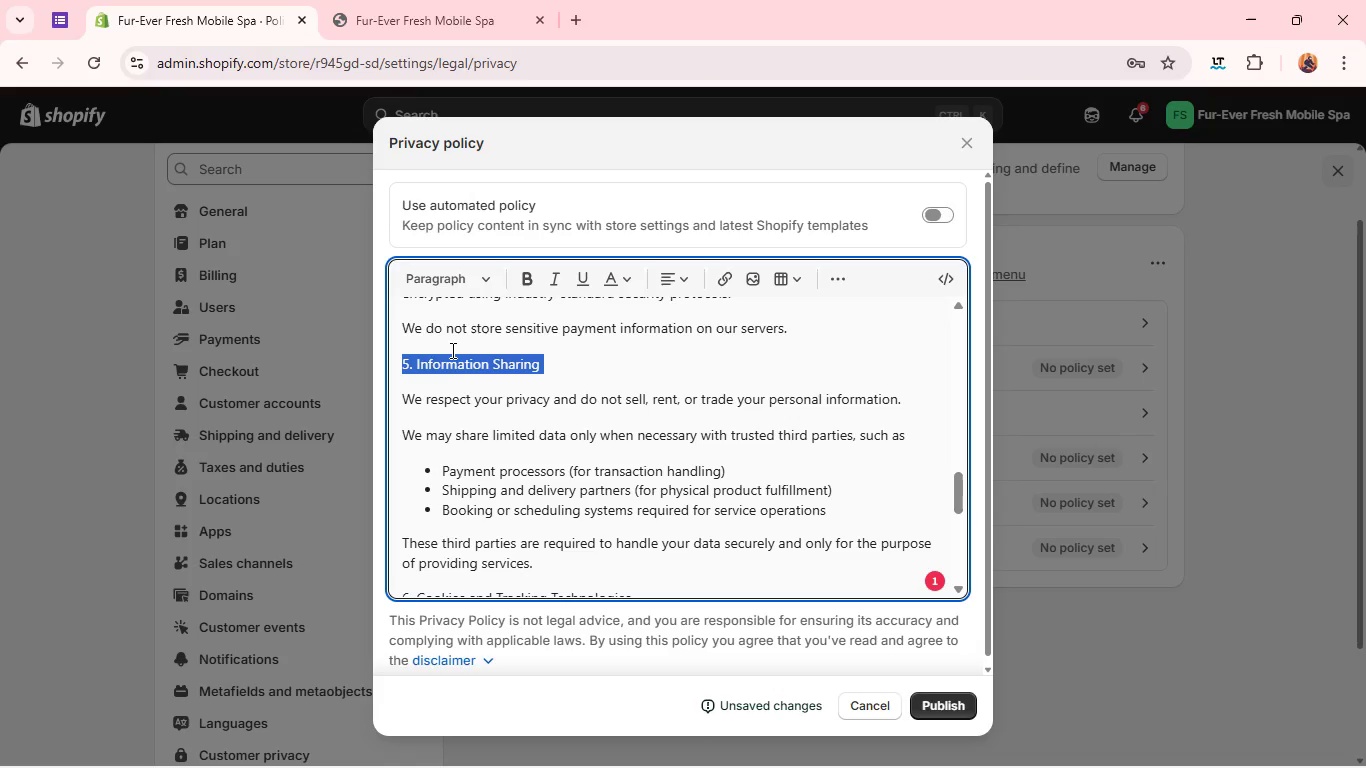 
key(Control+V)
 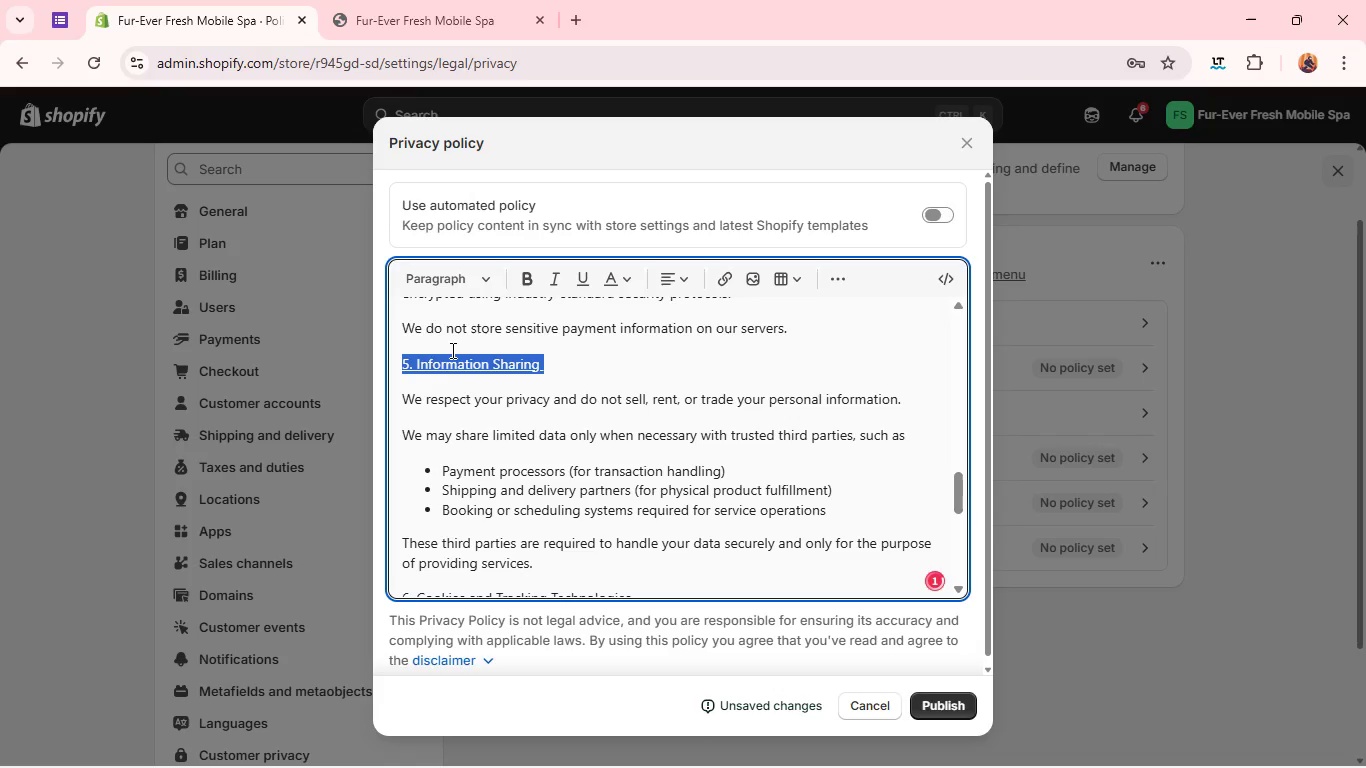 
key(Control+B)
 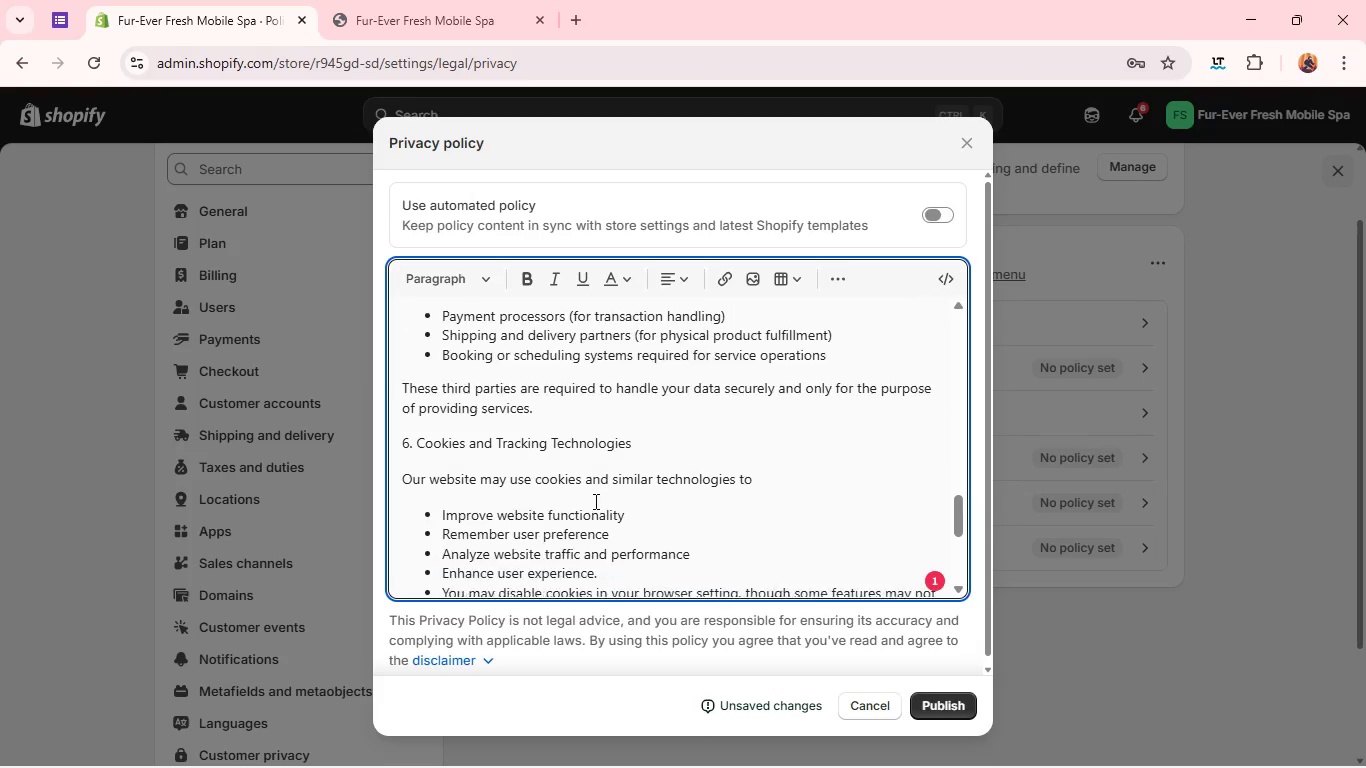 
wait(9.17)
 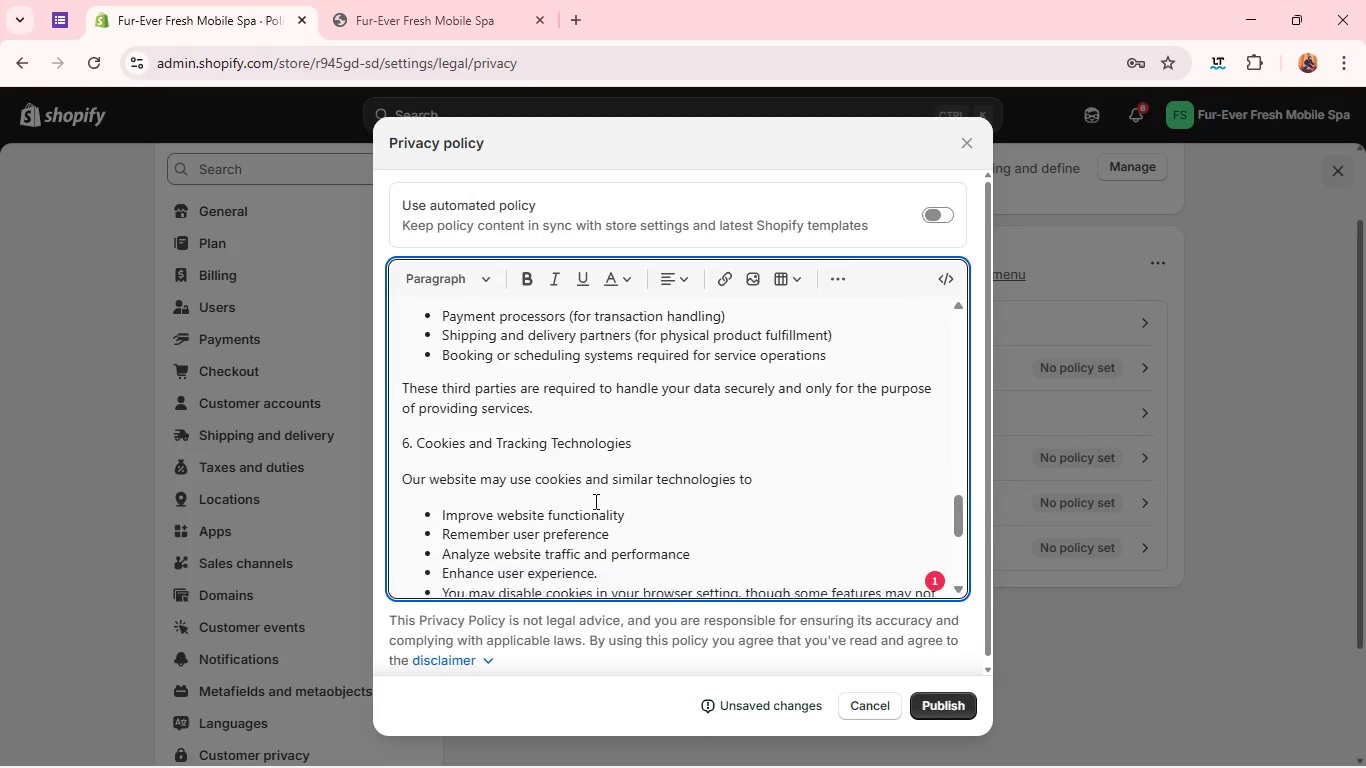 
double_click([515, 442])
 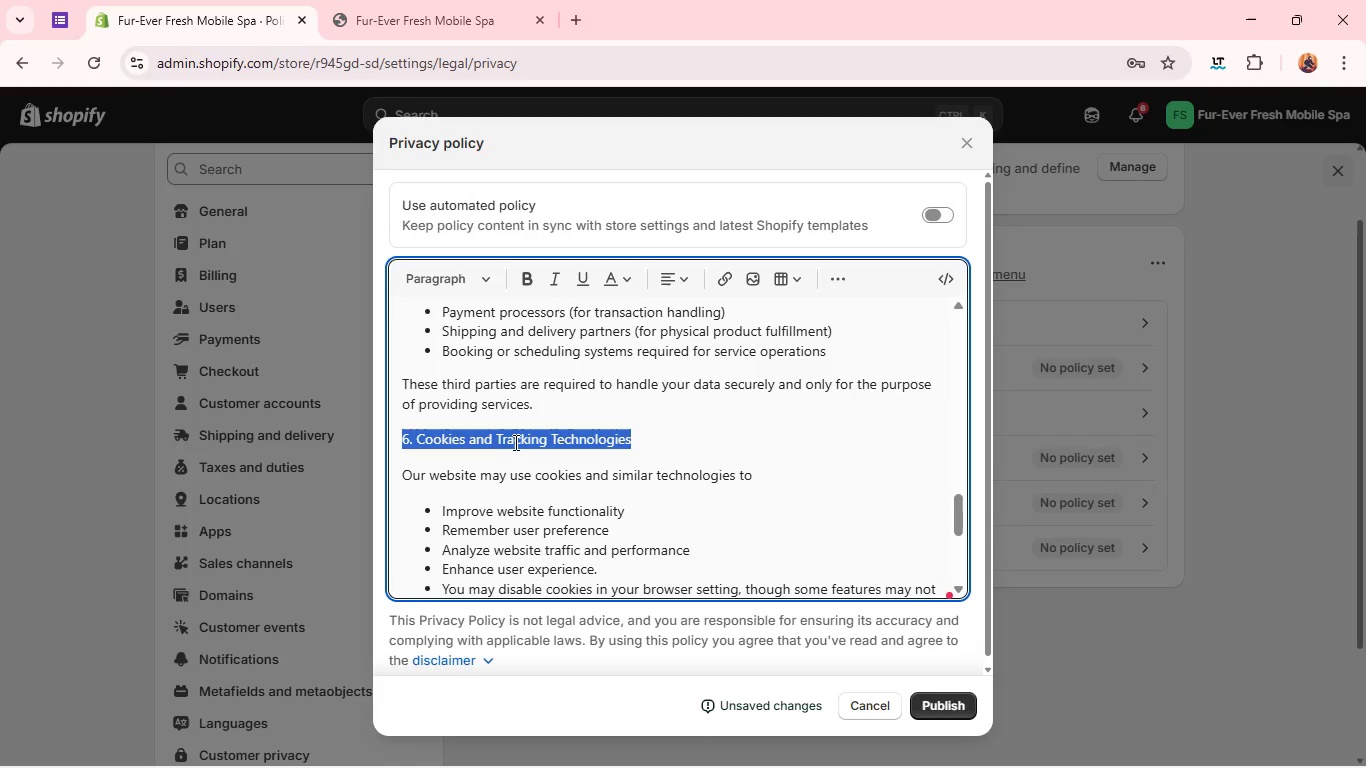 
key(Control+B)
 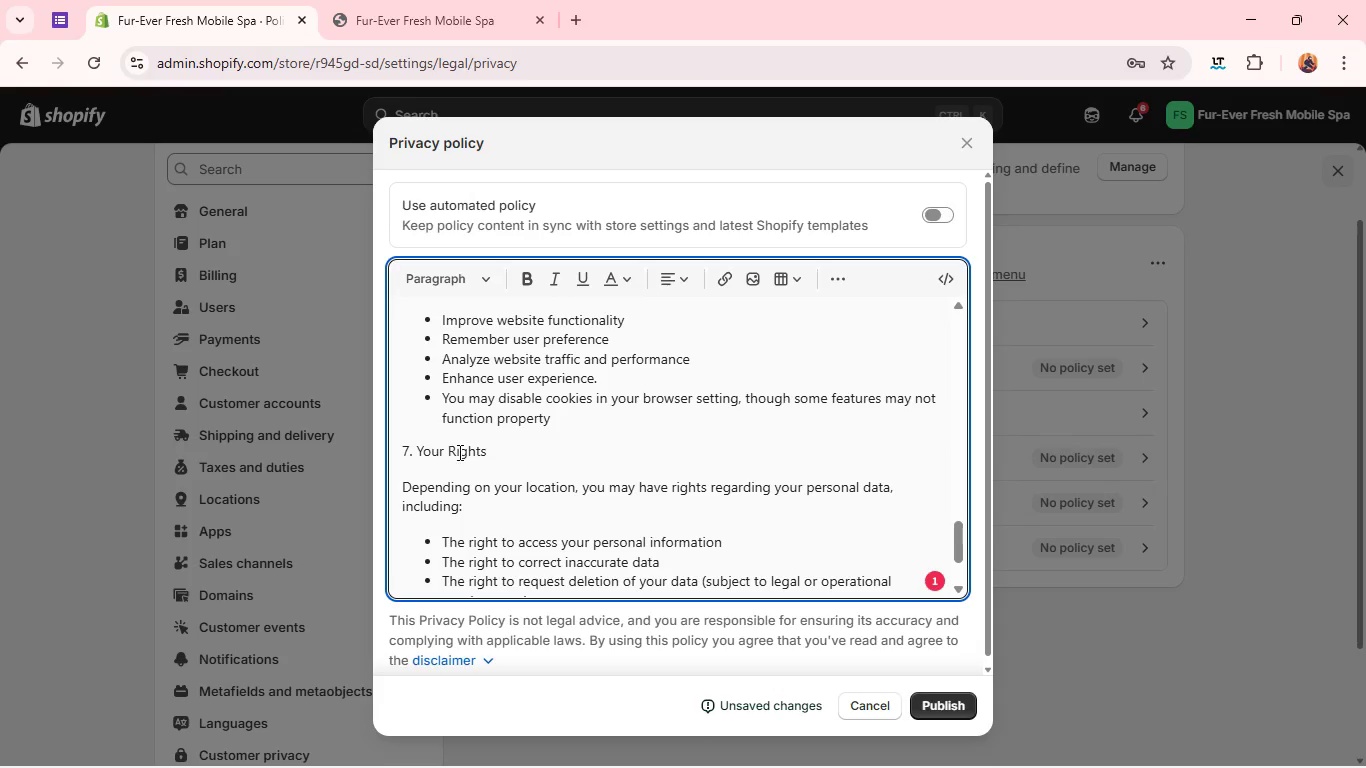 
double_click([458, 453])
 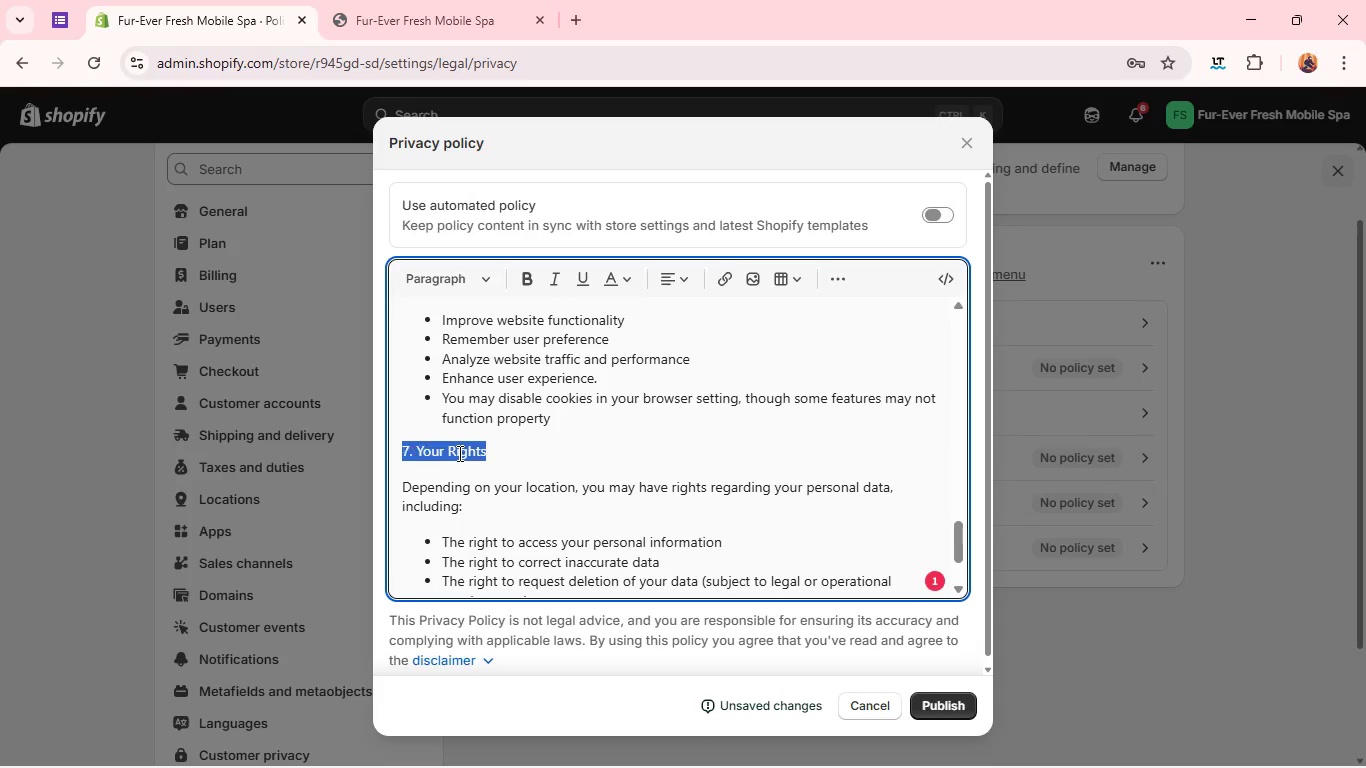 
triple_click([458, 453])
 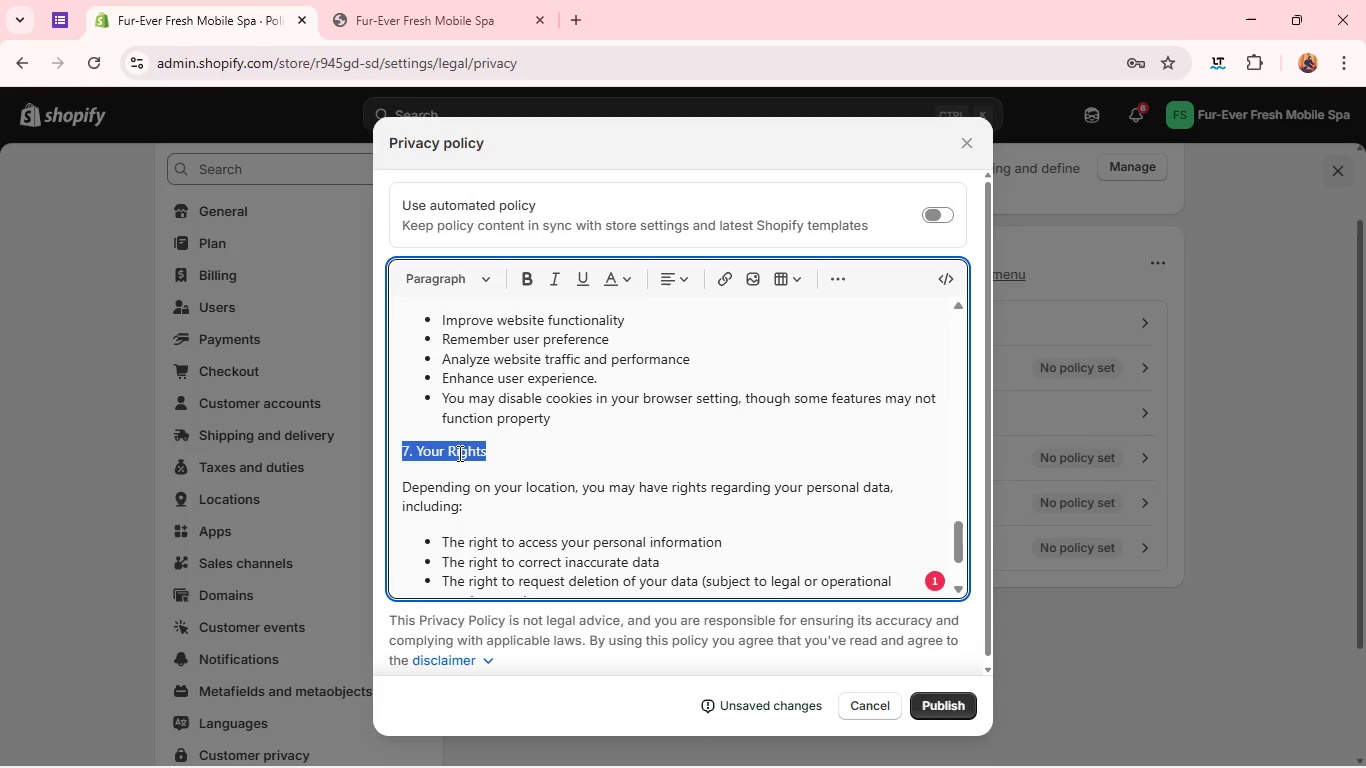 
key(Control+B)
 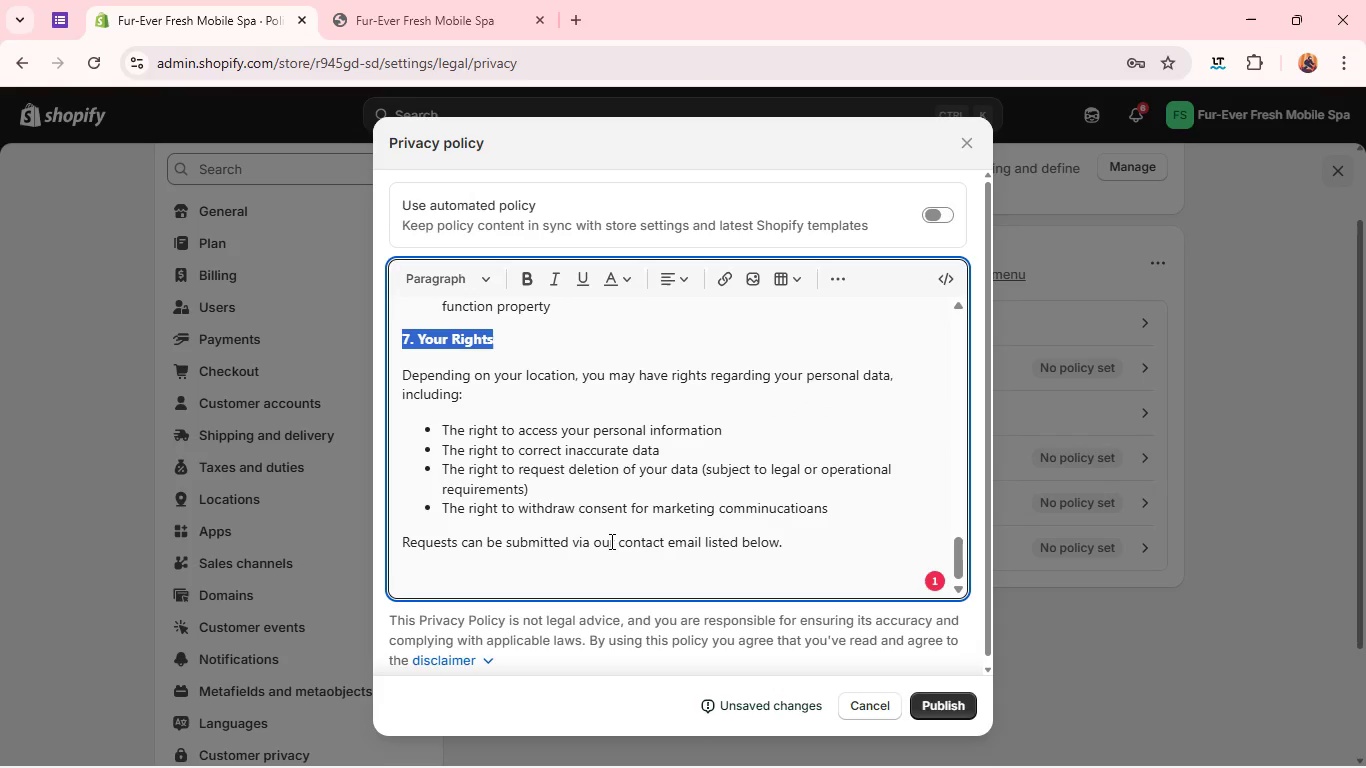 
left_click([595, 564])
 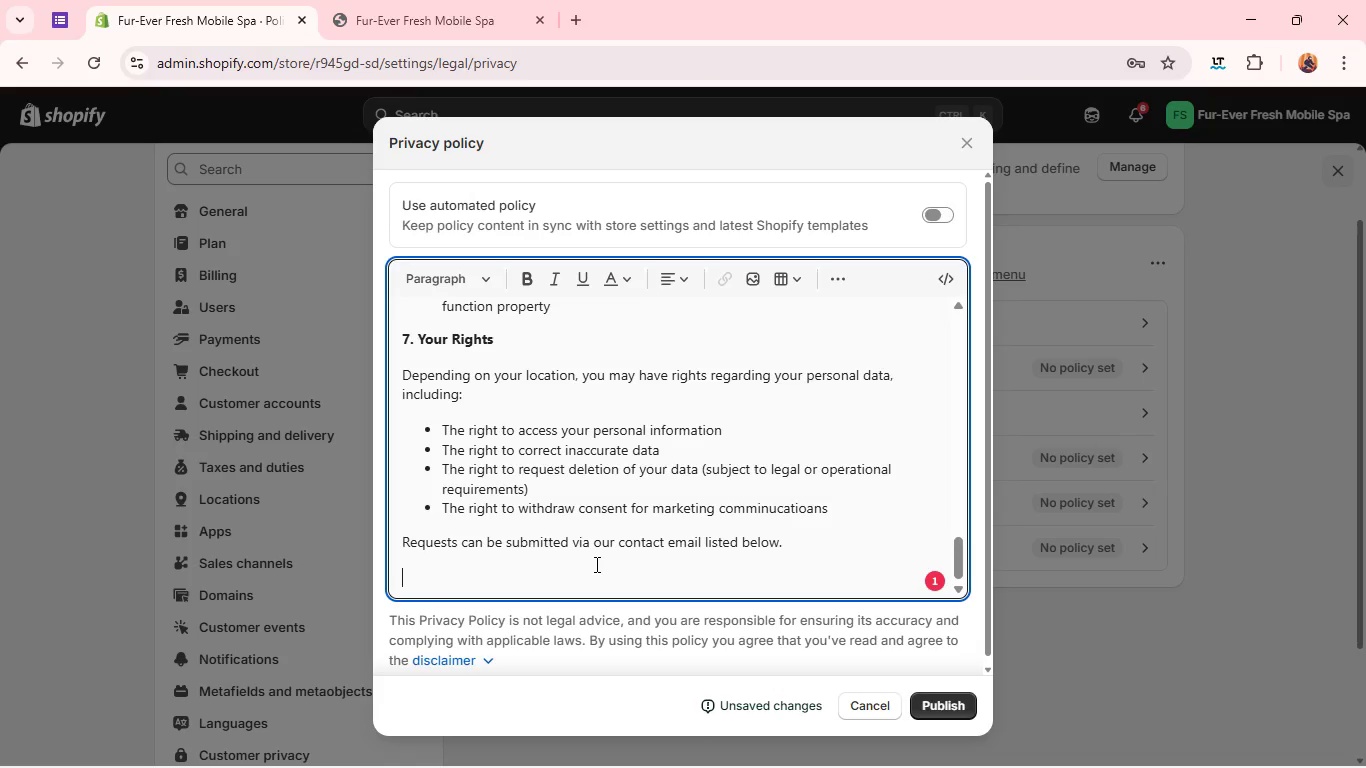 
double_click([595, 564])
 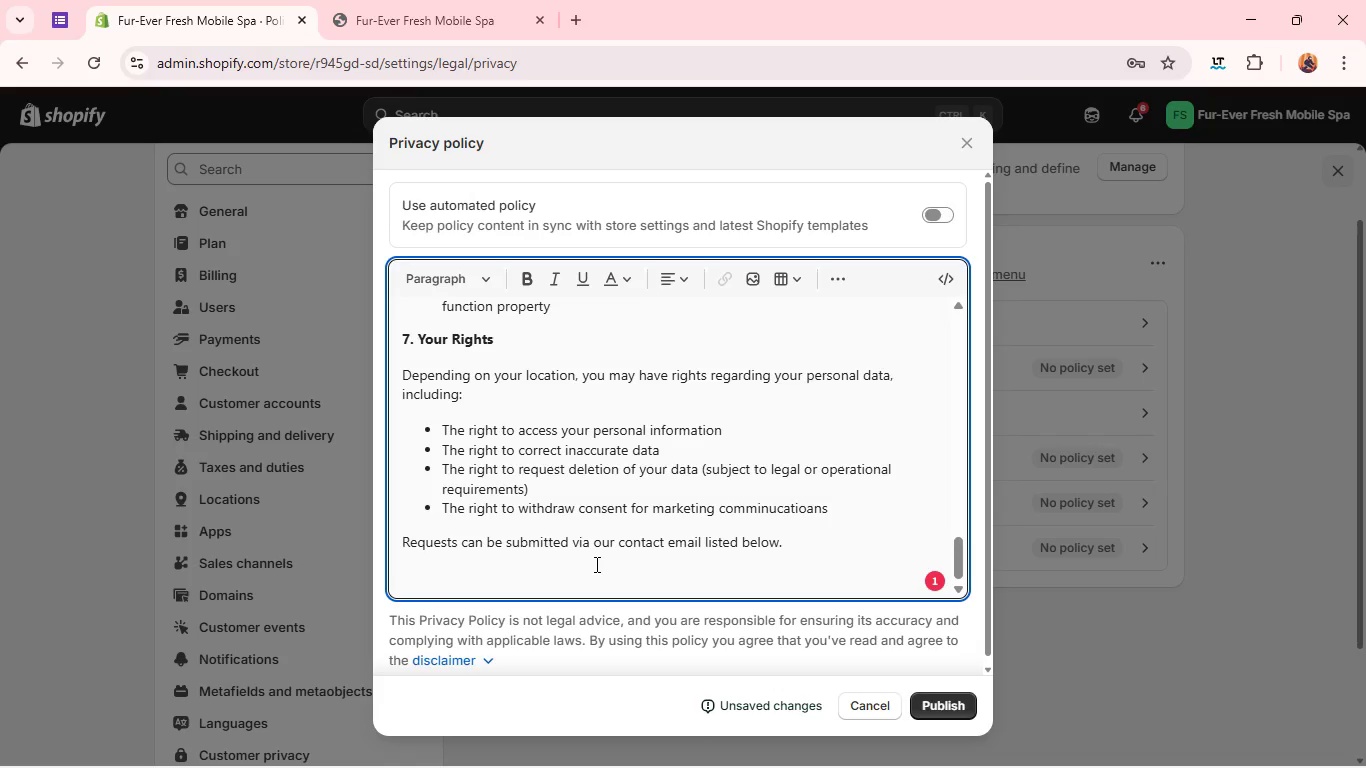 
type(8. COntact Information)
 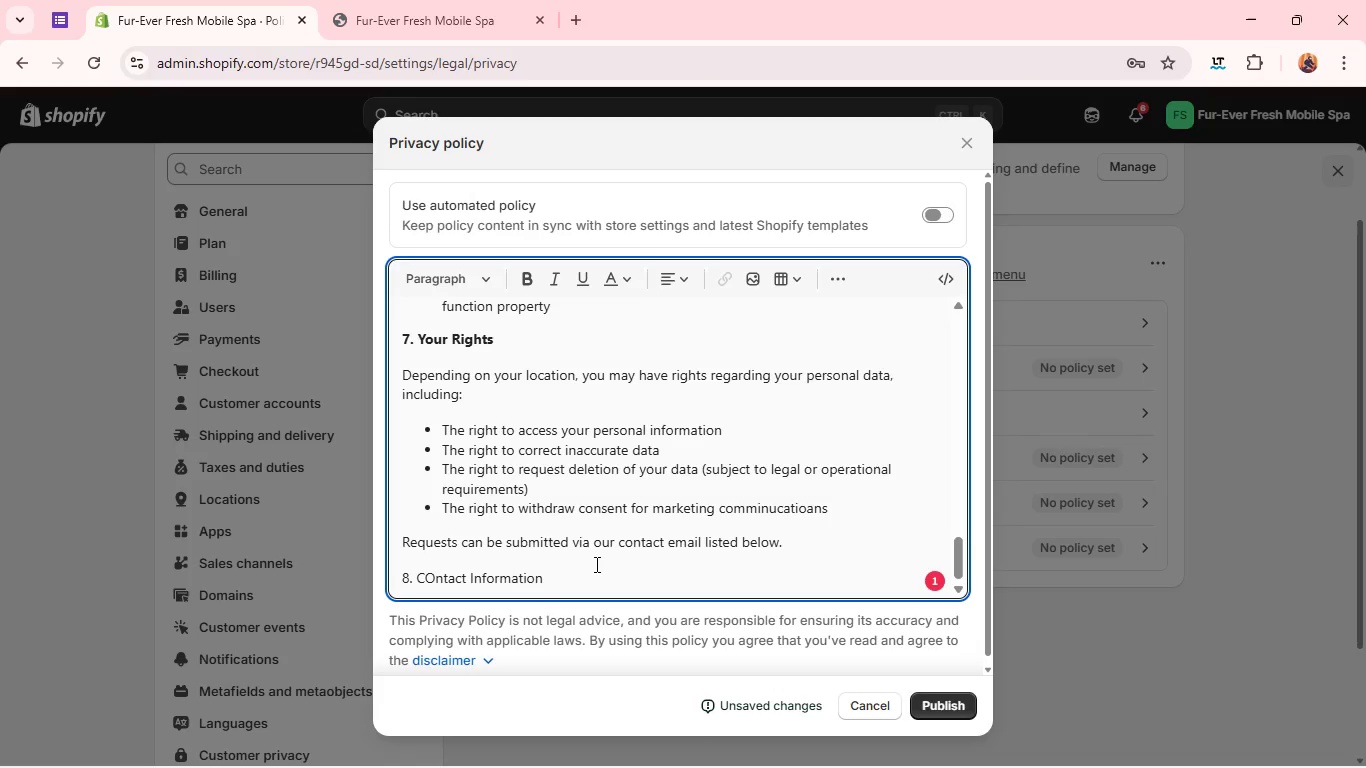 
wait(5.5)
 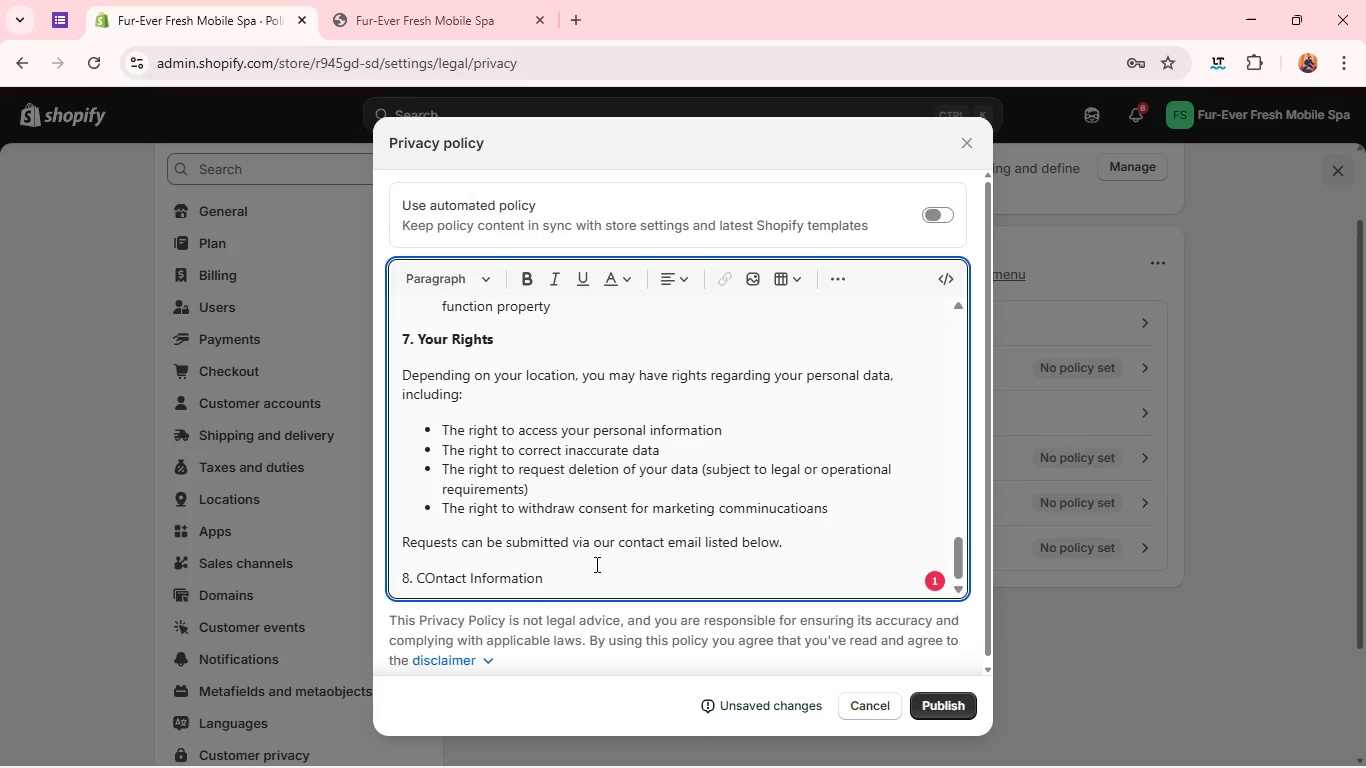 
left_click([565, 744])